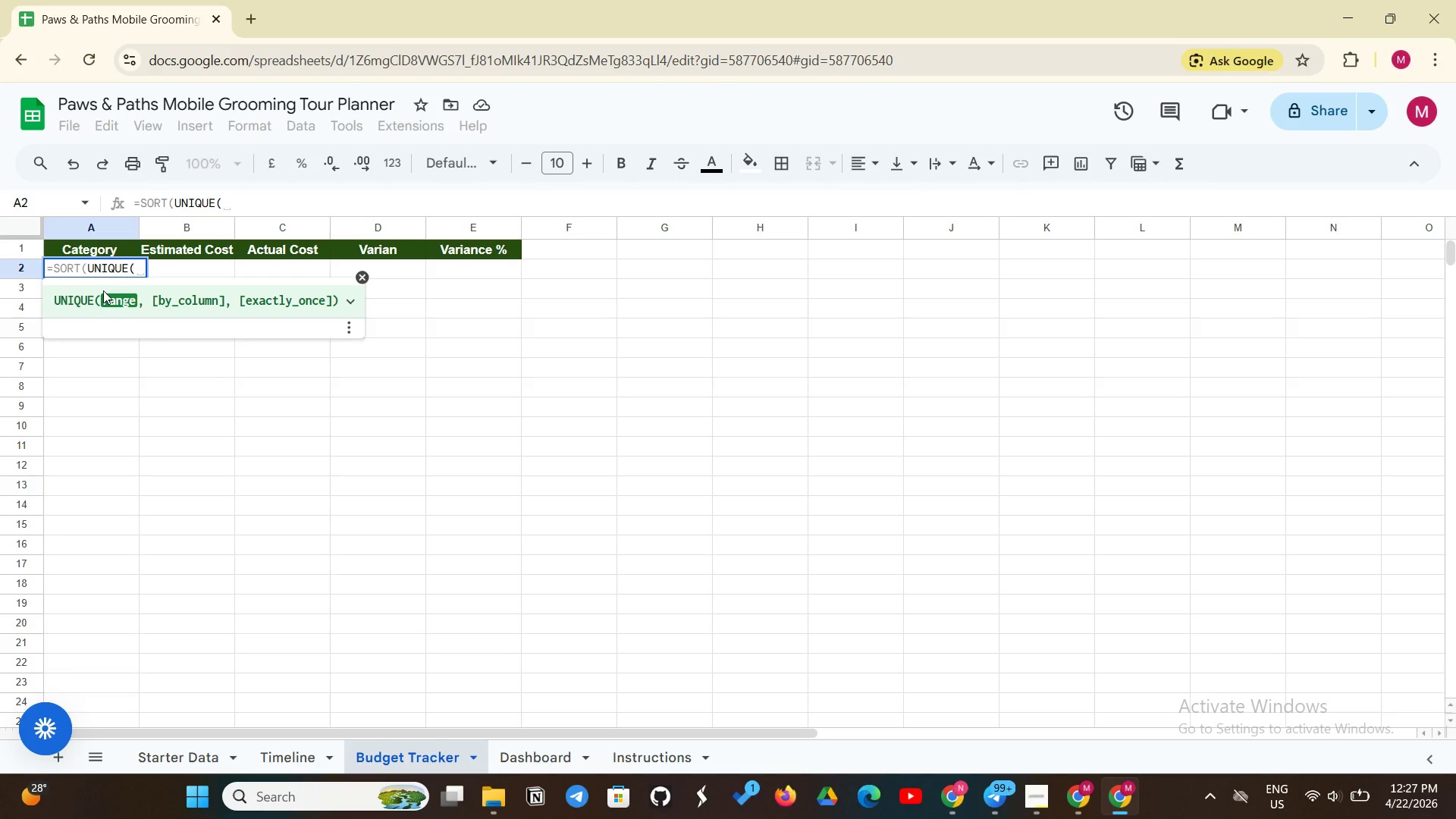 
type('Starter Data'!)
 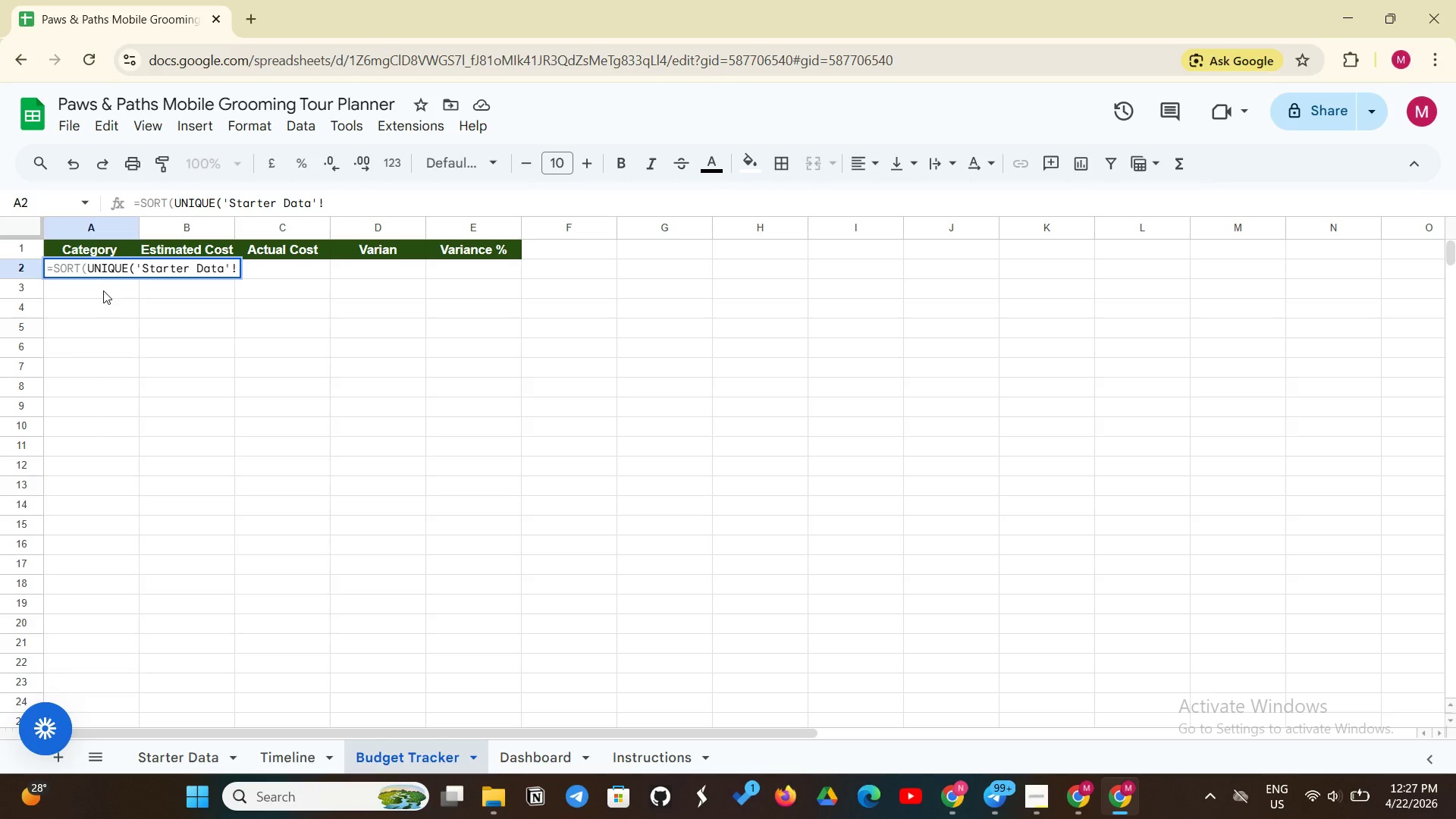 
type(C2:C)))
 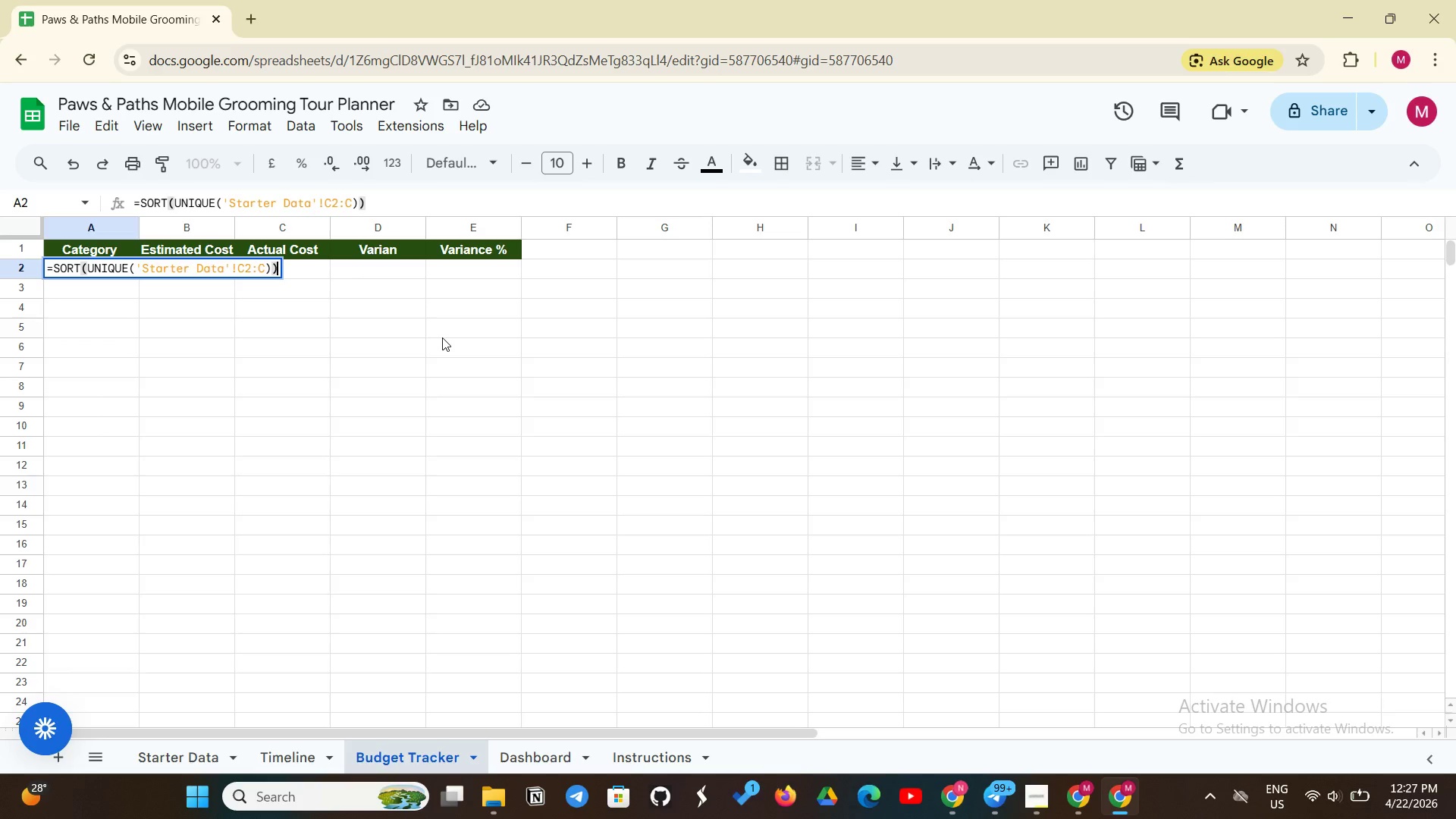 
key(Enter)
 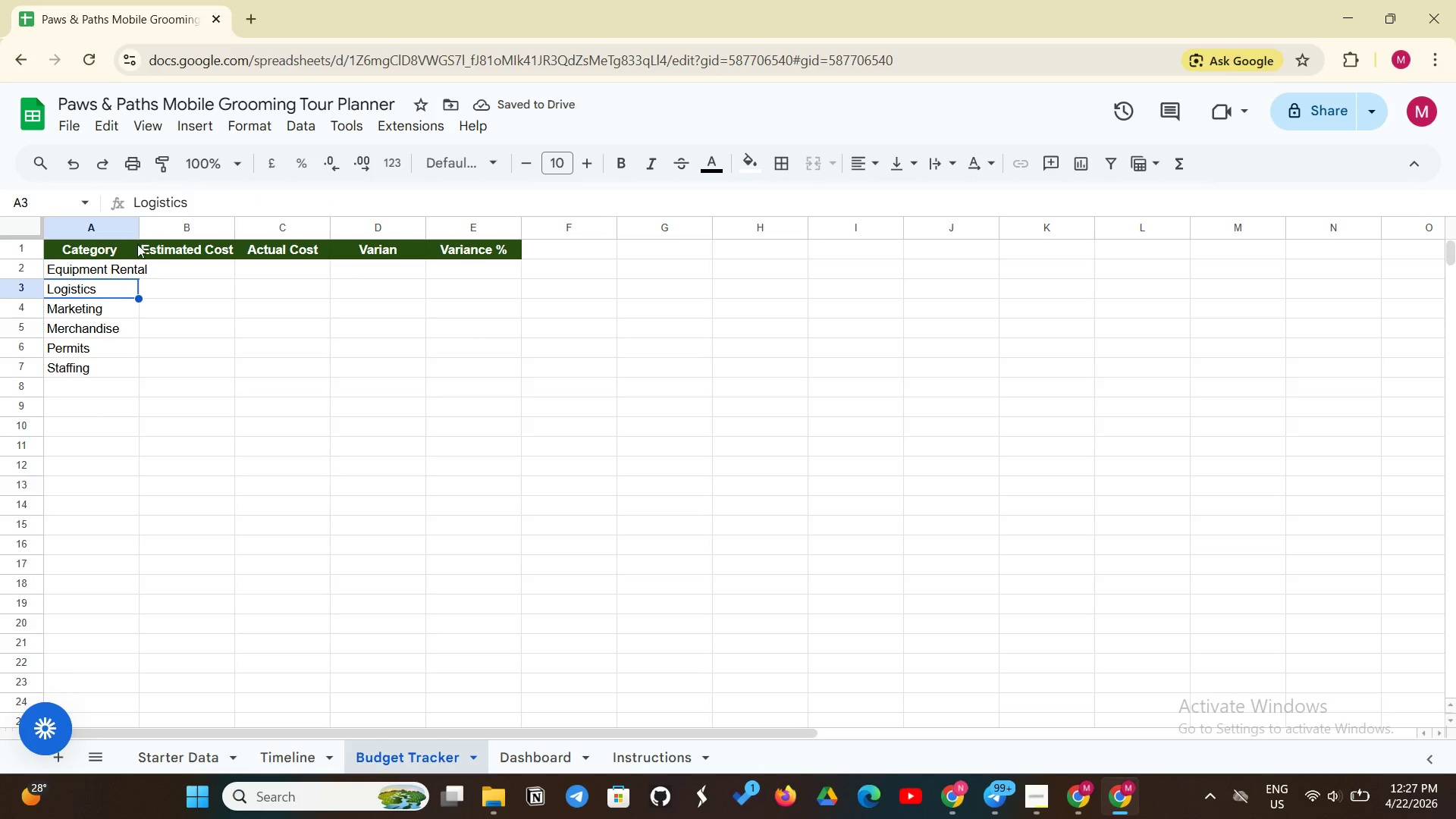 
left_click_drag(start_coordinate=[143, 226], to_coordinate=[161, 219])
 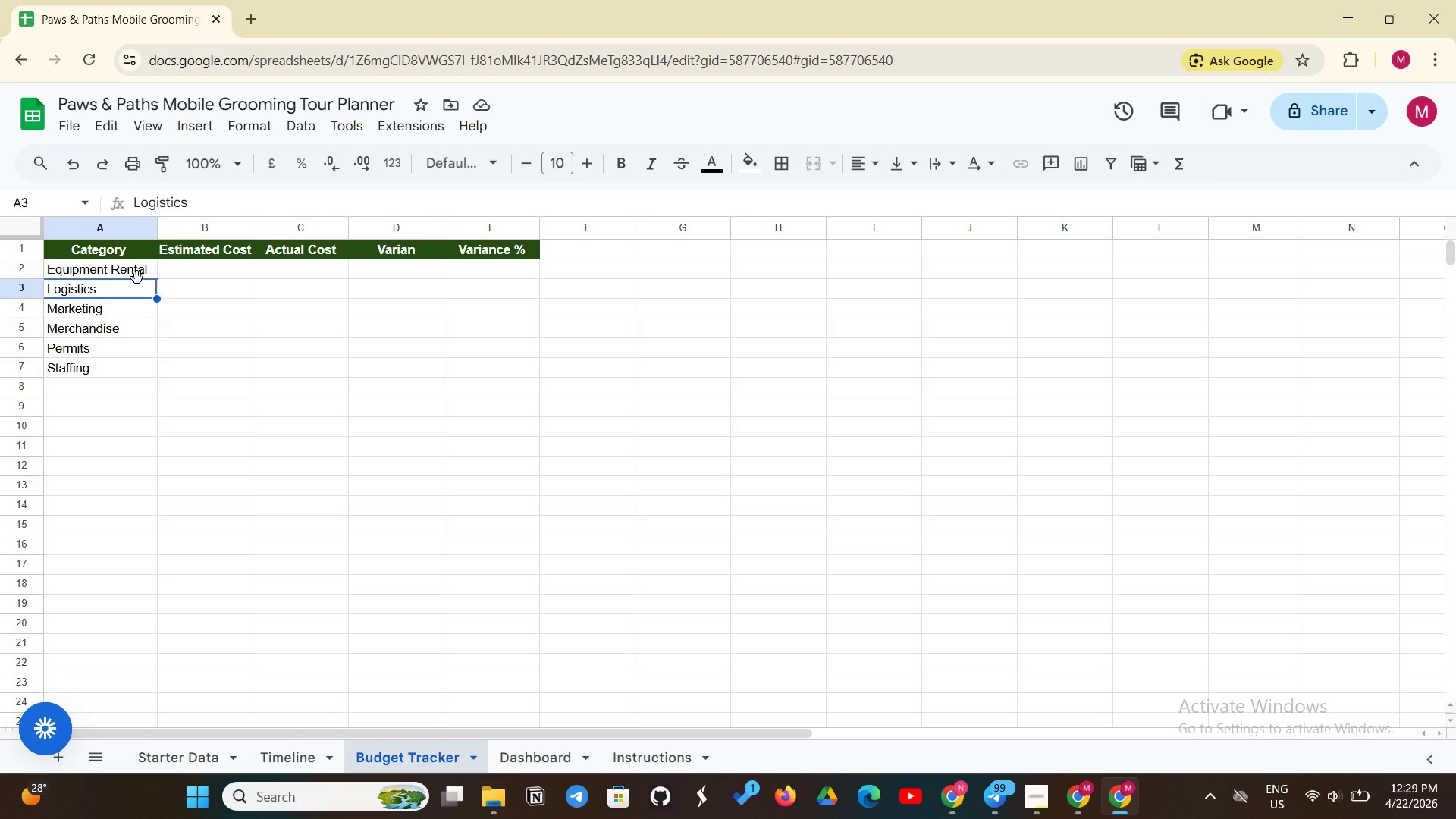 
wait(94.39)
 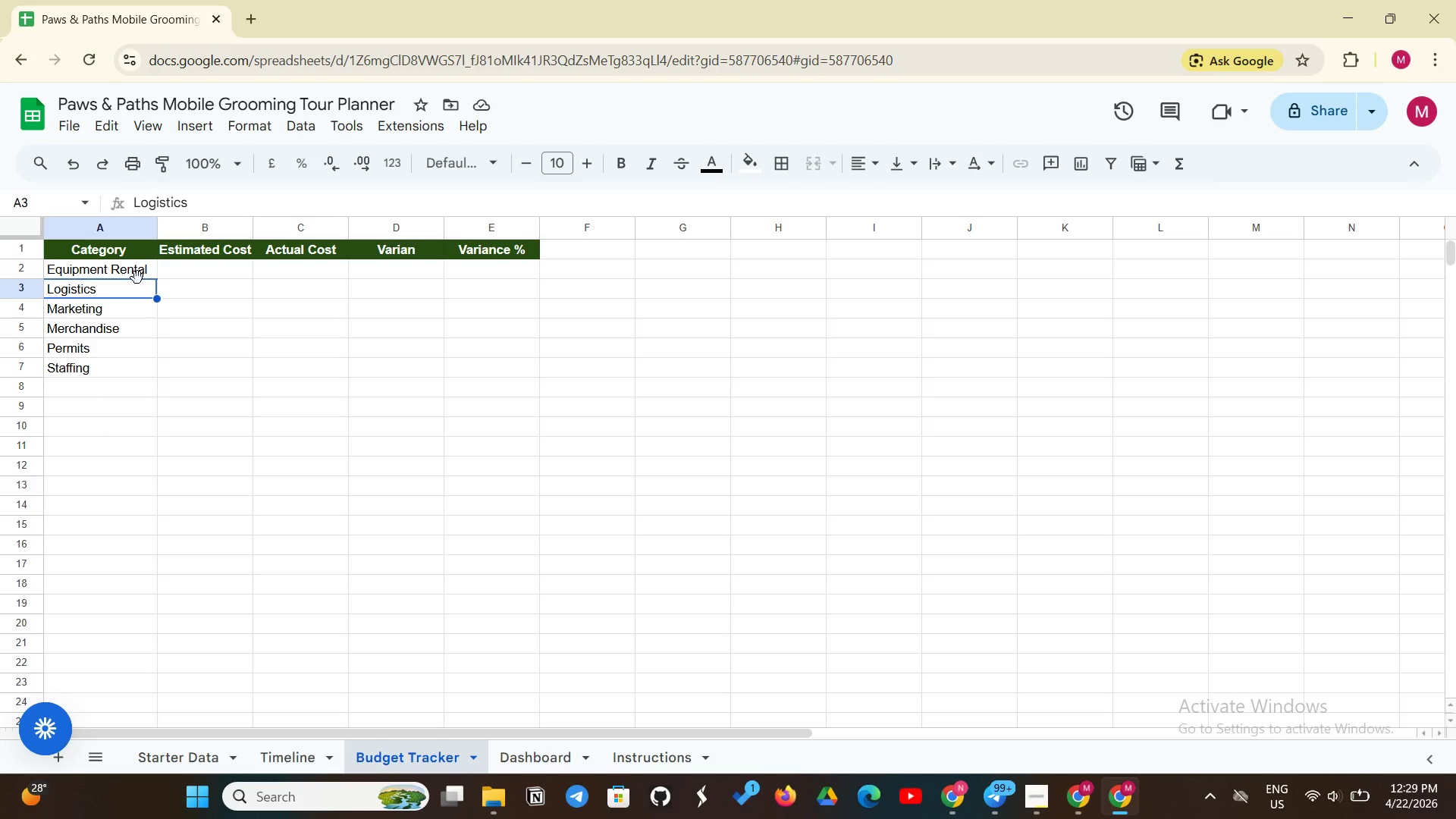 
left_click([227, 268])
 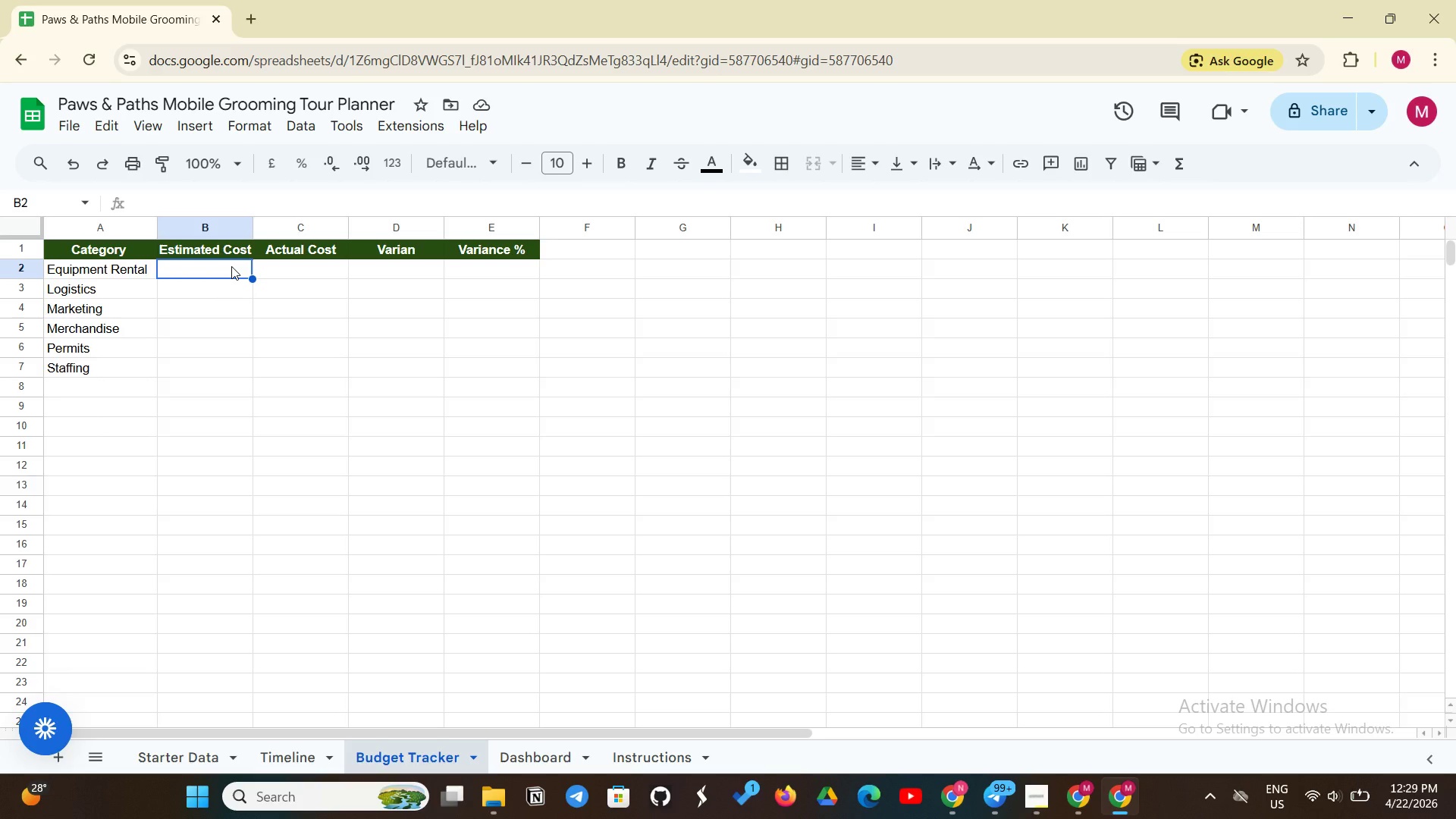 
wait(5.14)
 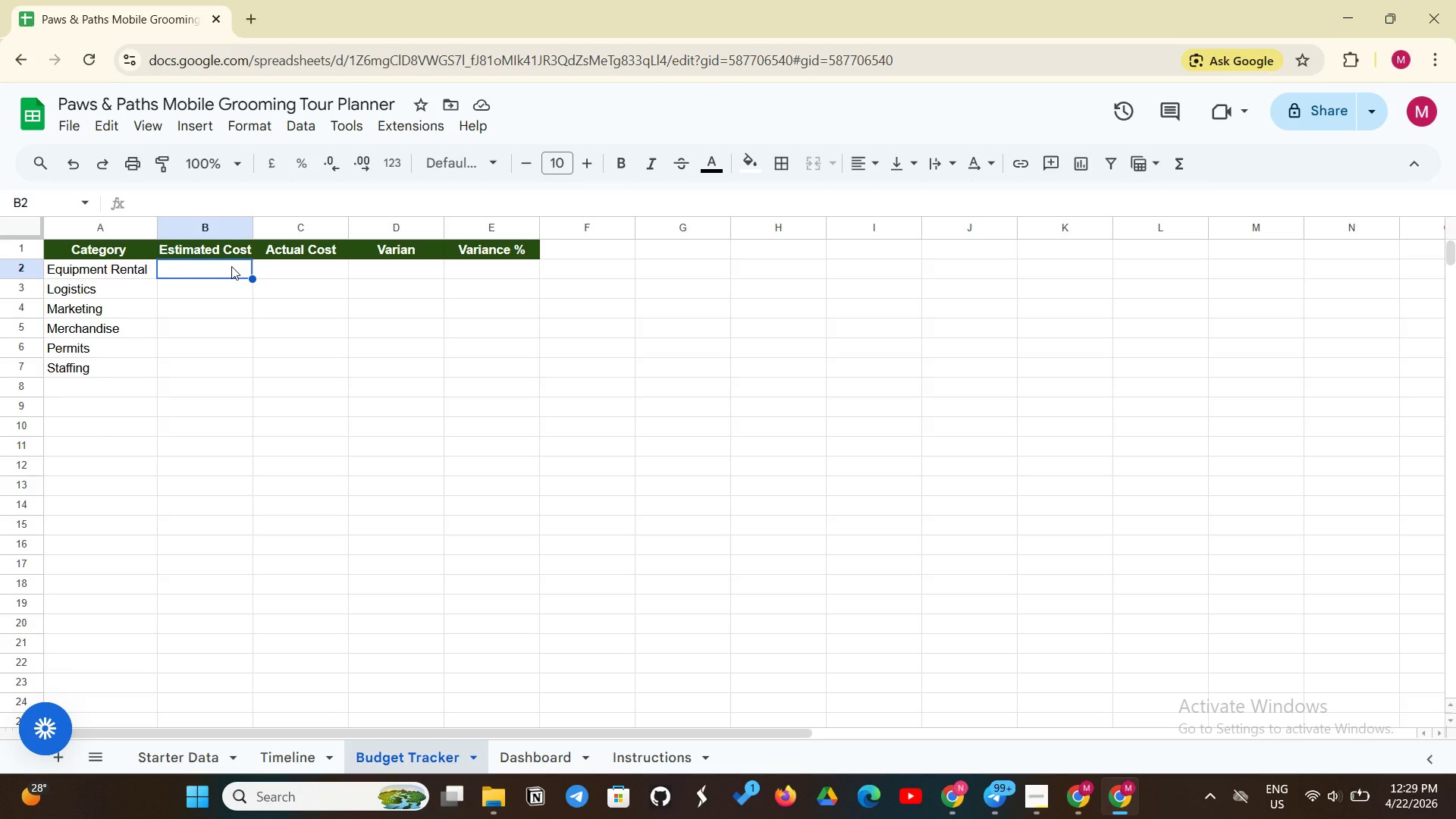 
type(=SUMIF9'Starter Data'!C:C, A2, 'Starter Data'!)
 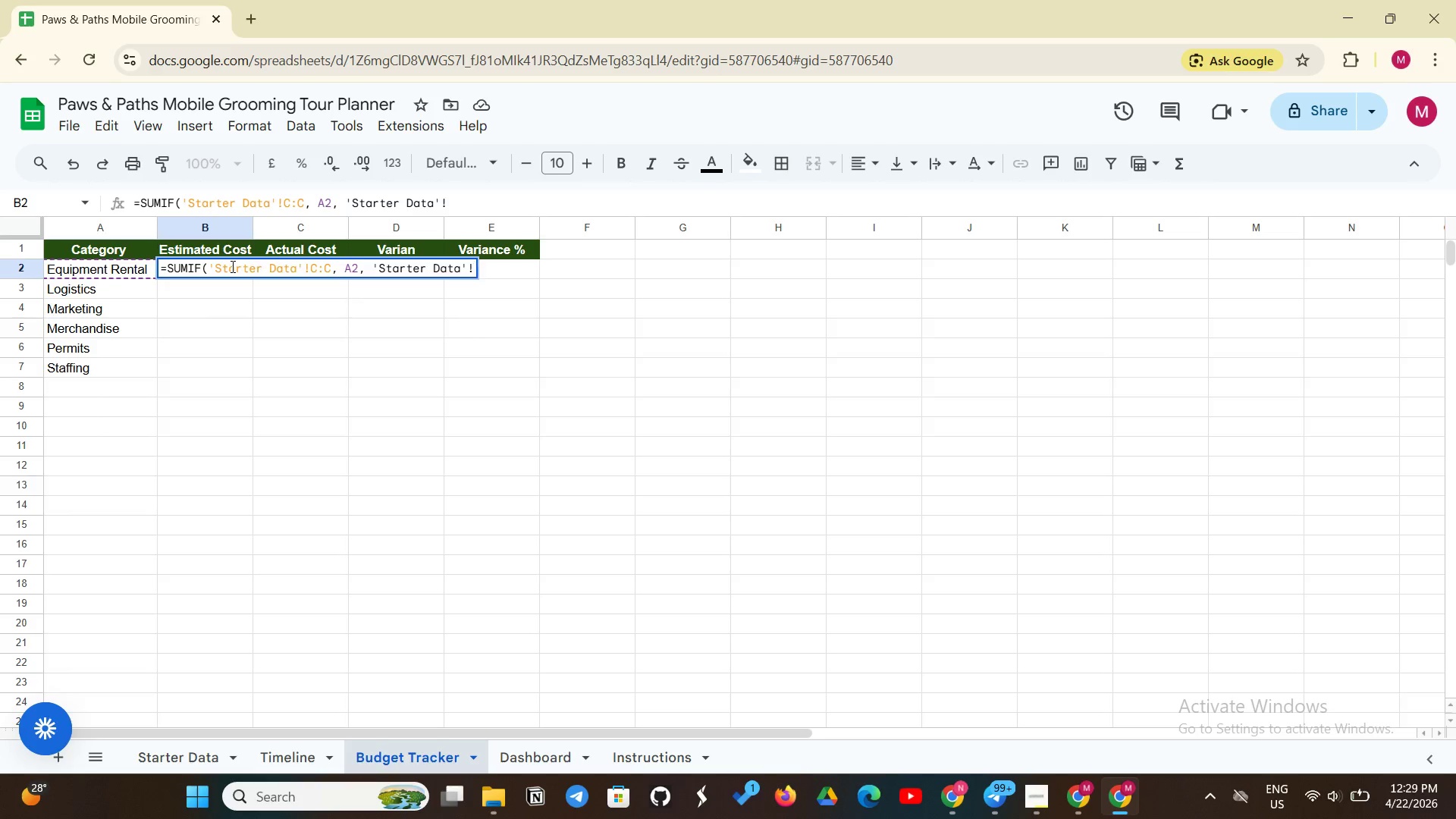 
type(I:I))
 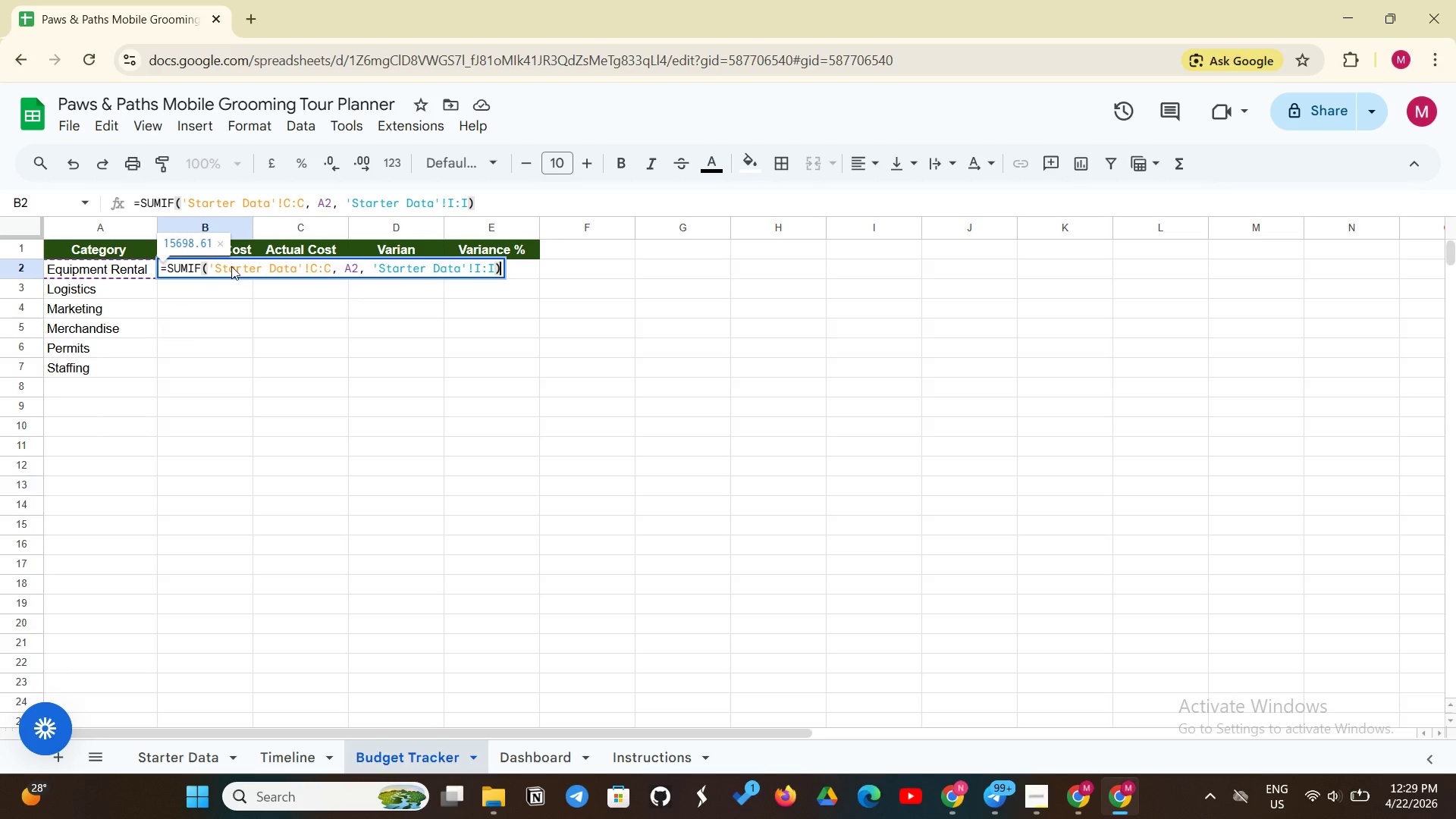 
 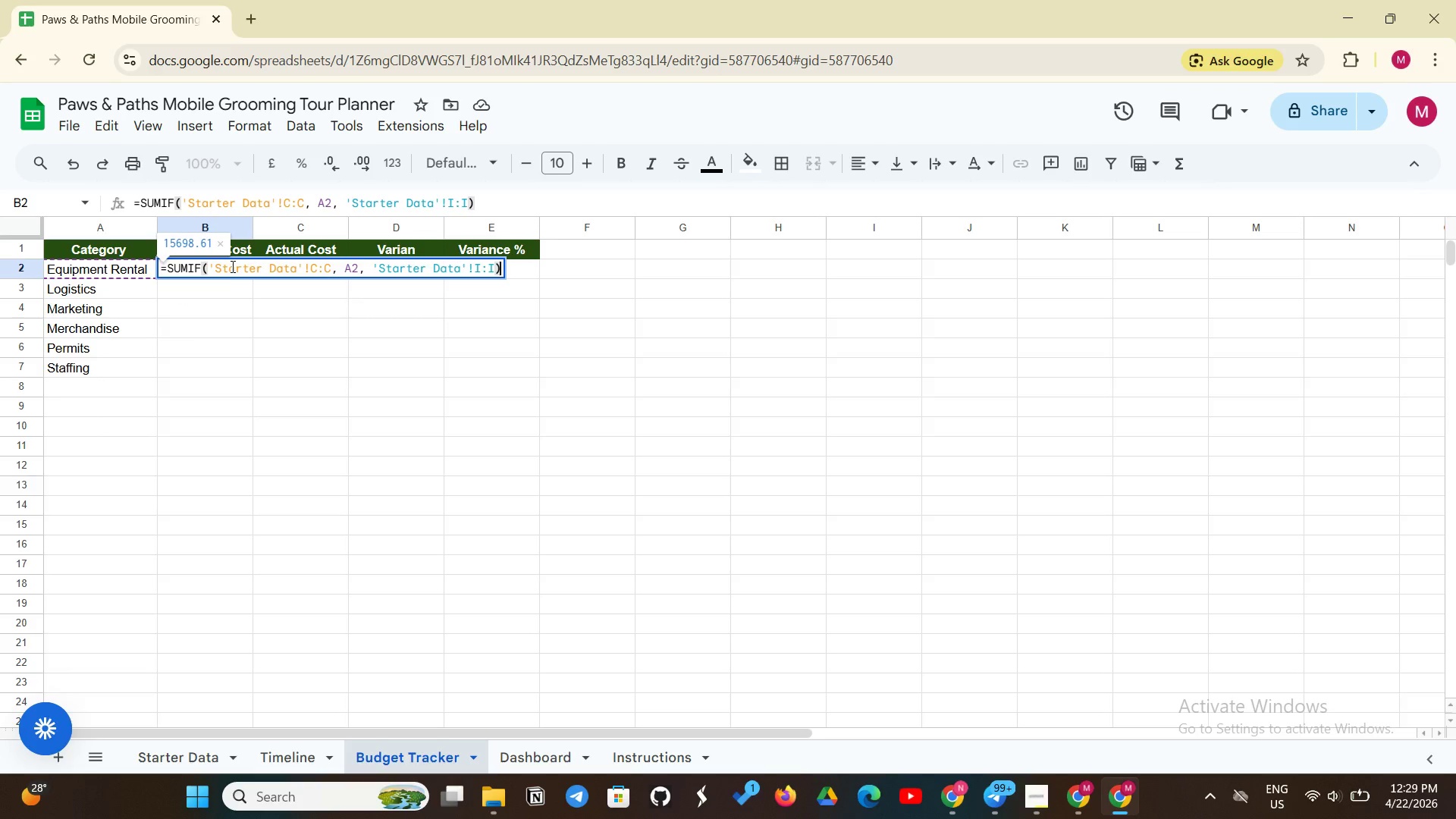 
key(Enter)
 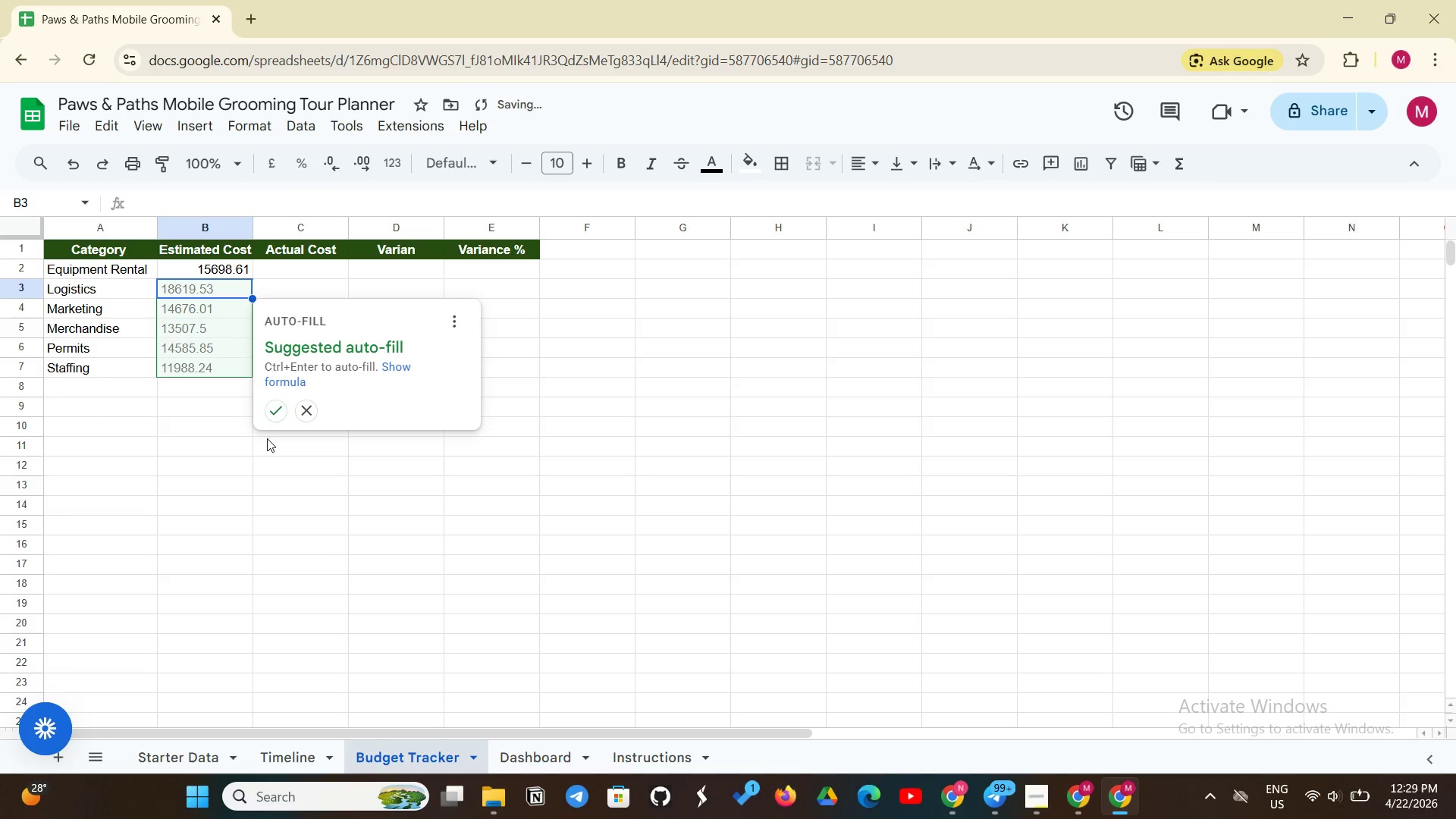 
left_click([274, 410])
 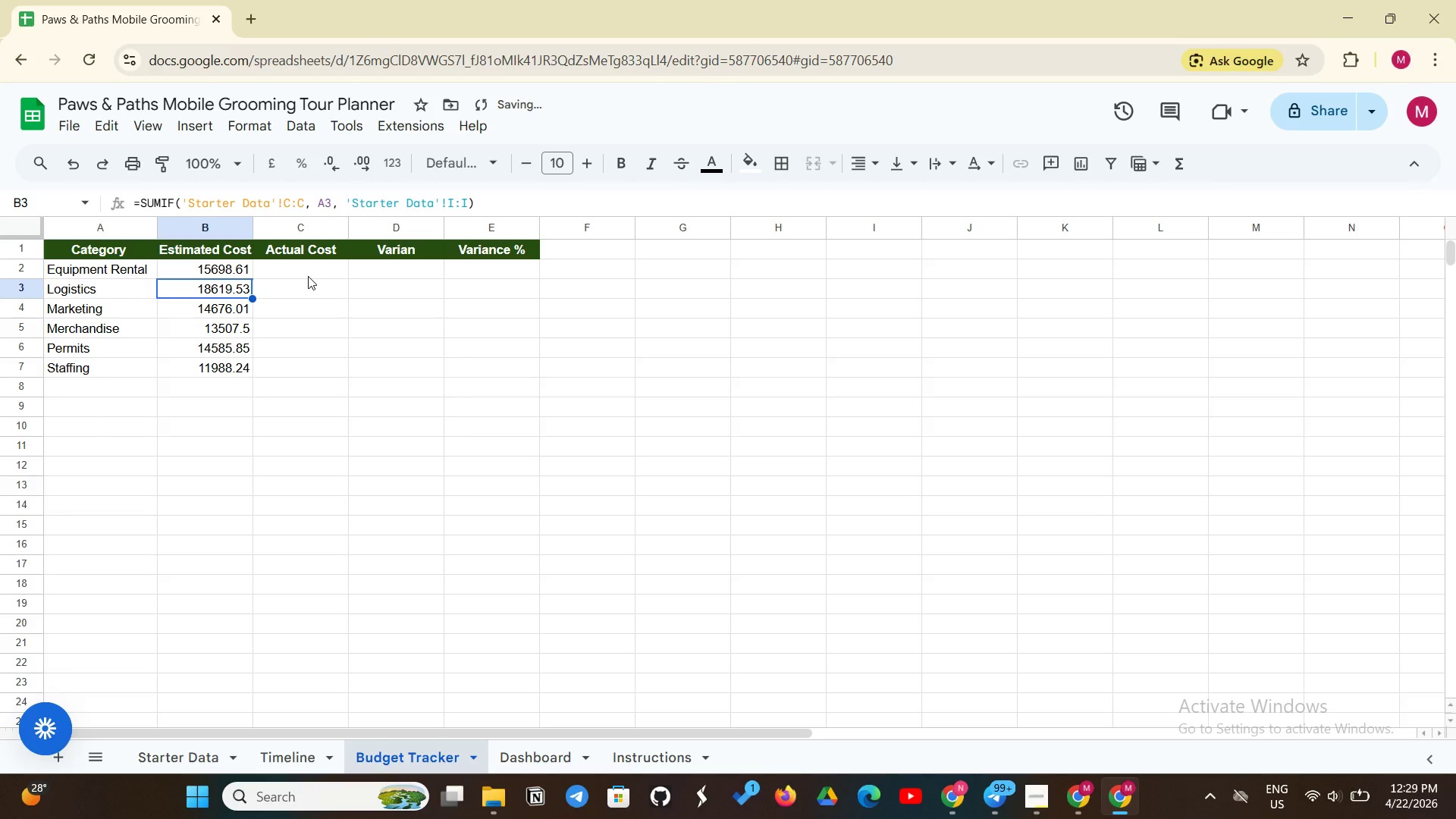 
left_click([308, 276])
 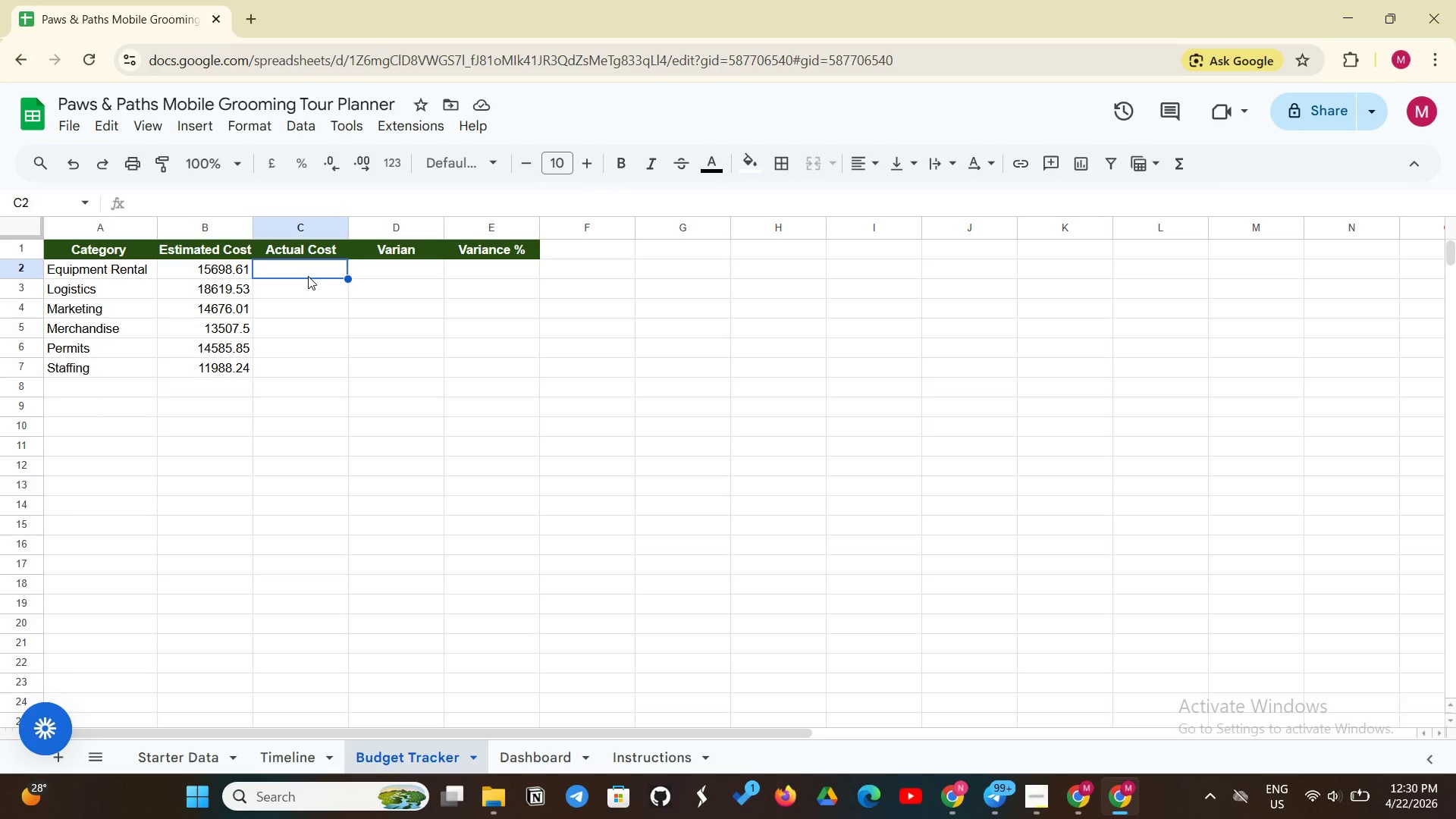 
wait(12.98)
 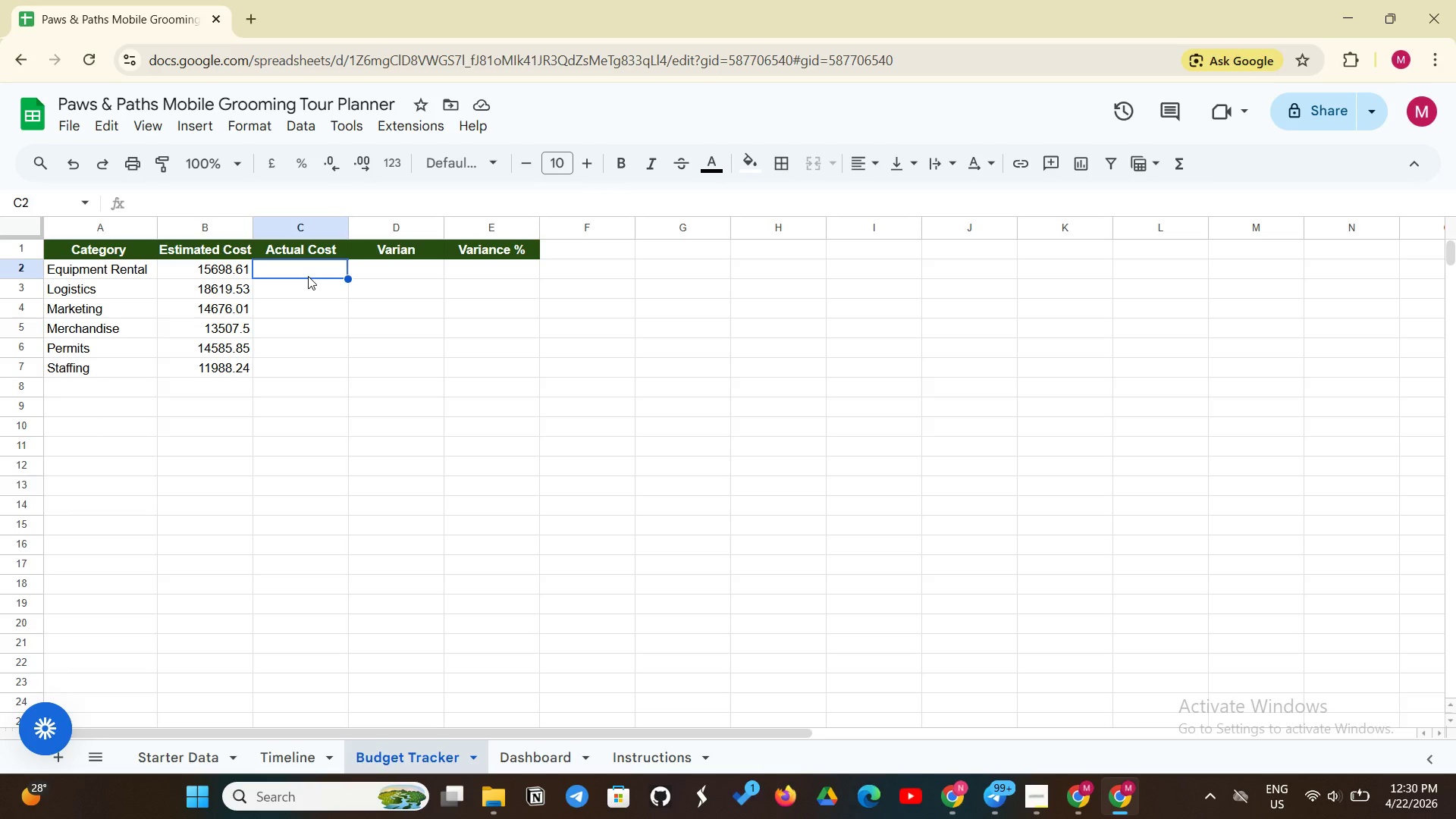 
left_click_drag(start_coordinate=[223, 270], to_coordinate=[228, 372])
 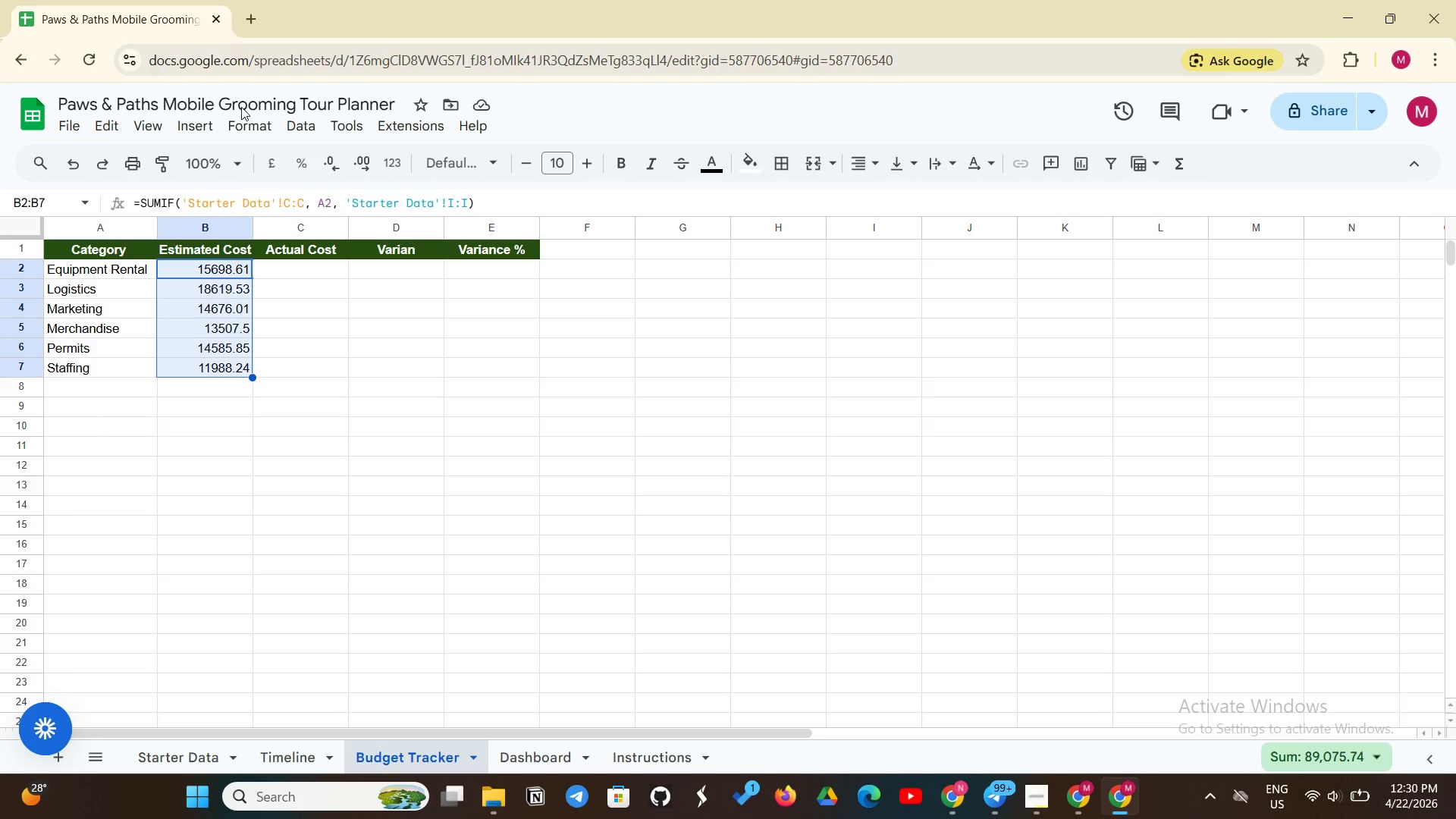 
left_click([265, 124])
 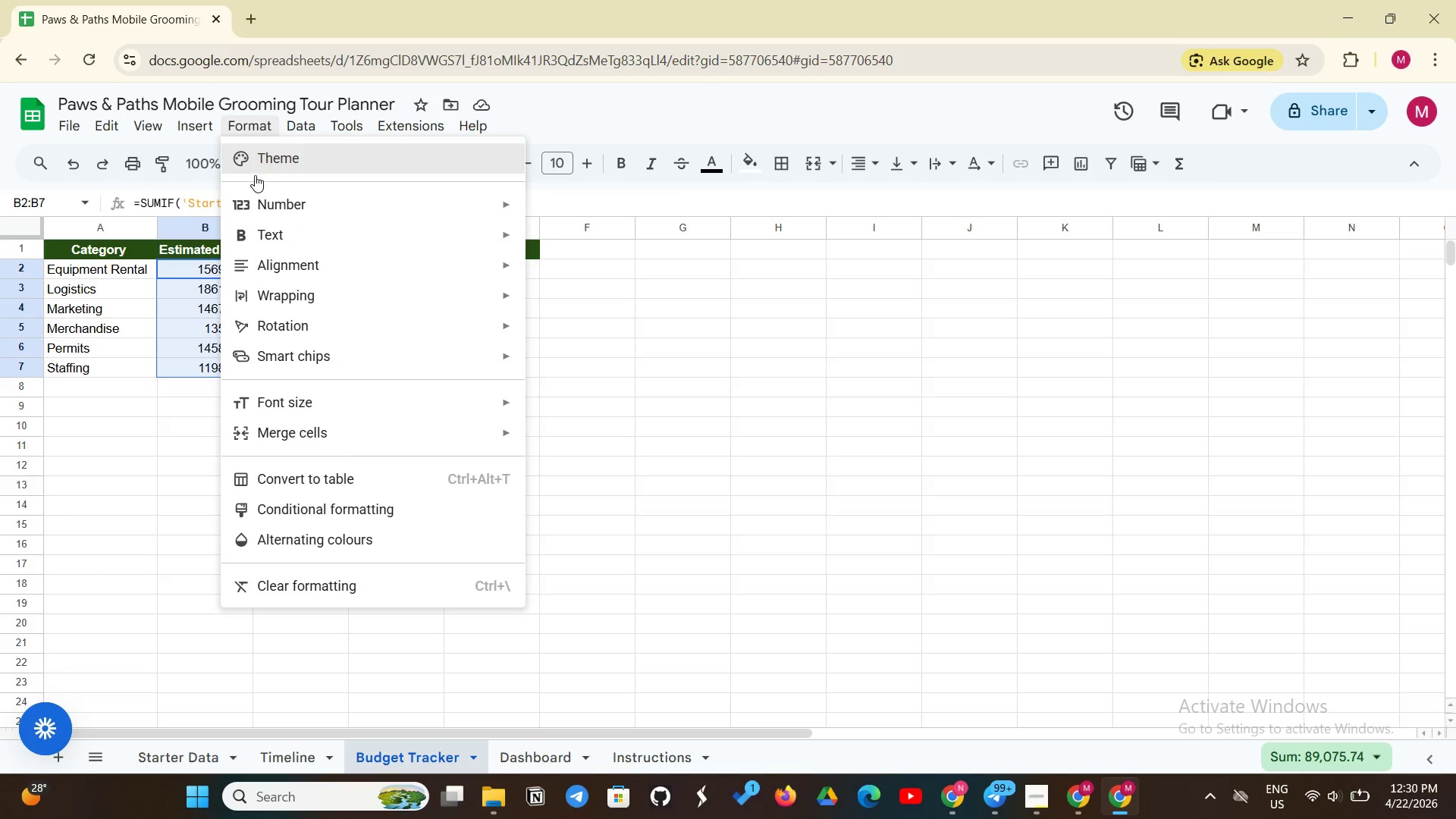 
left_click([249, 206])
 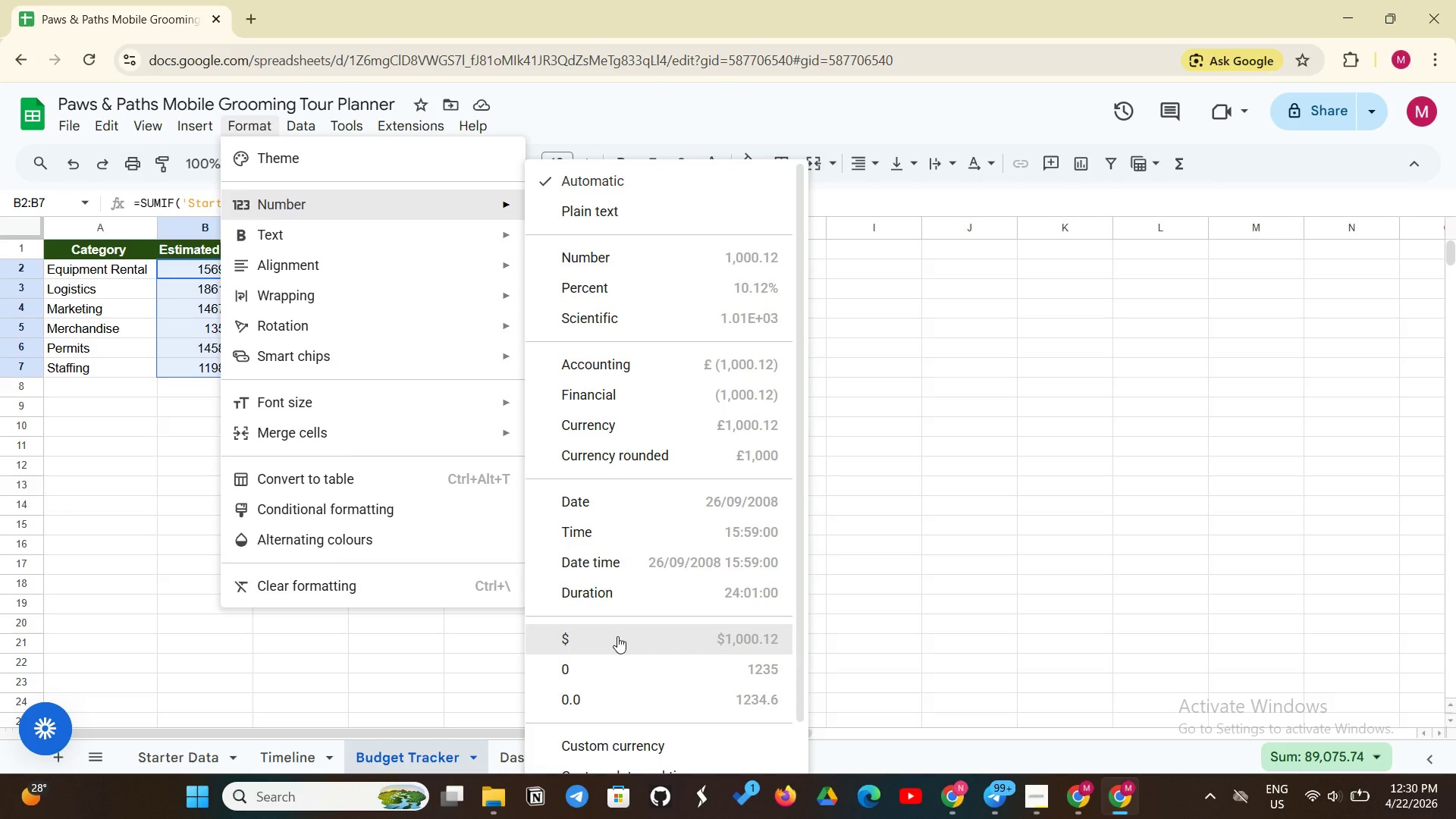 
left_click([617, 636])
 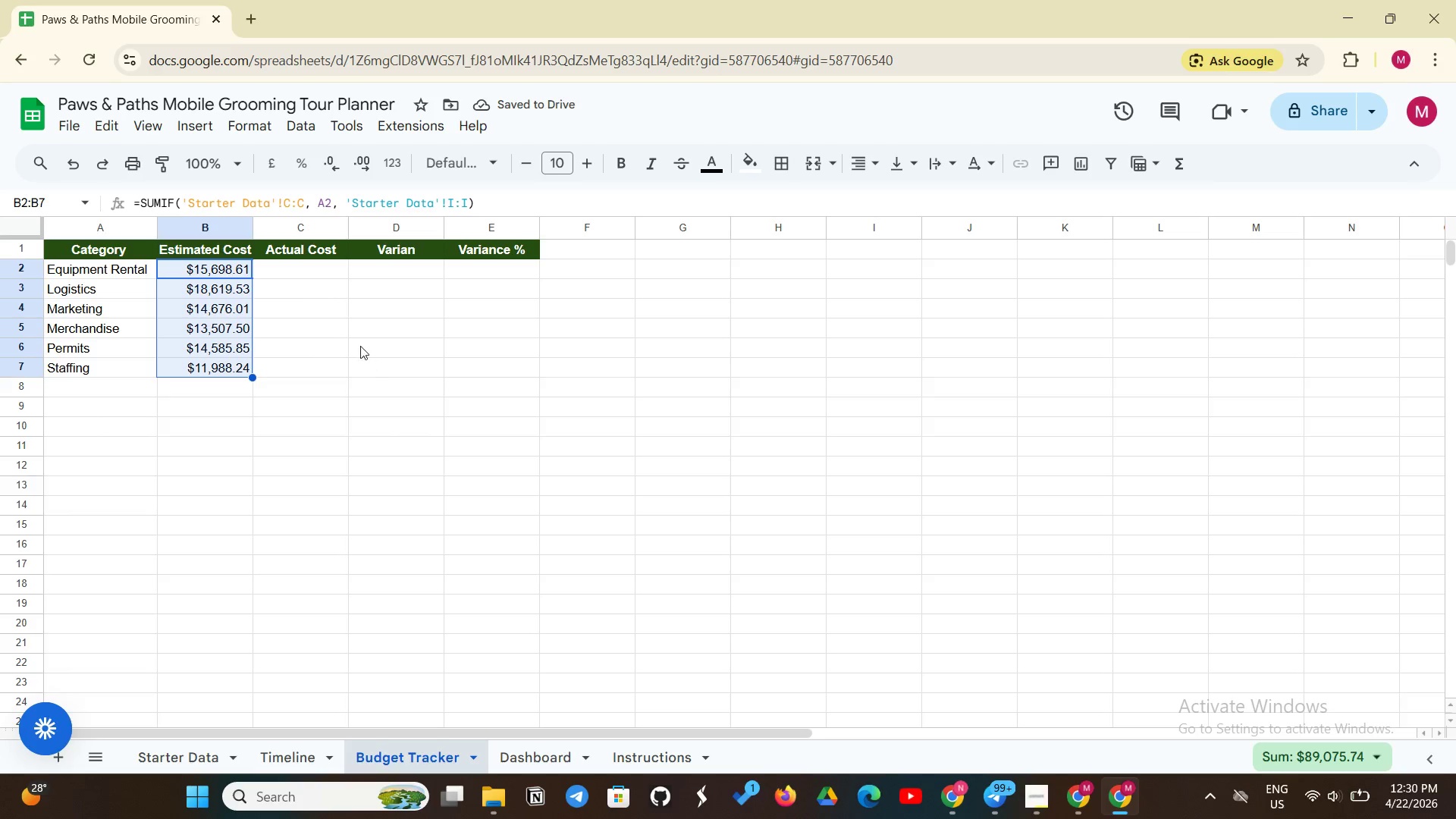 
wait(5.34)
 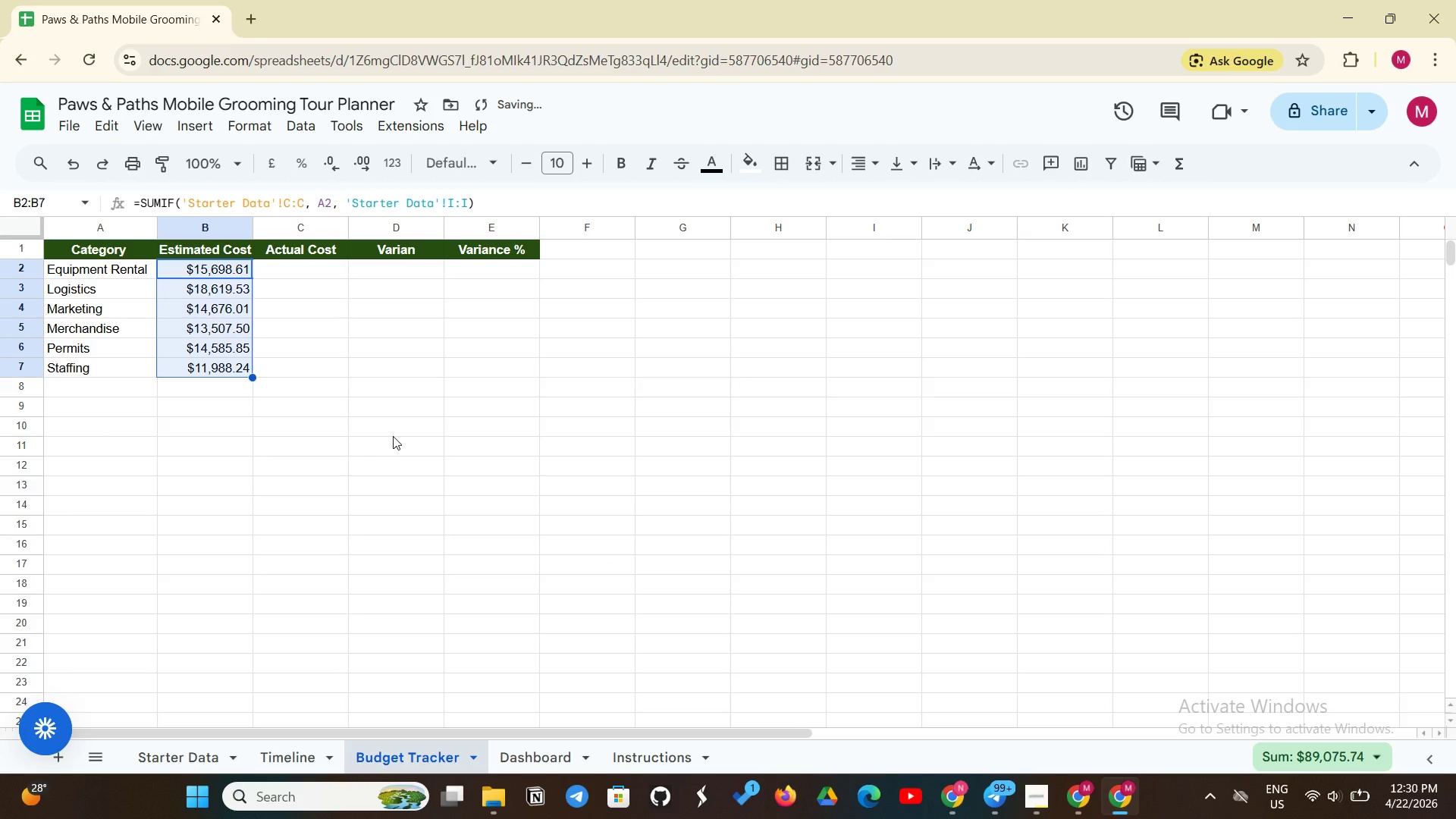 
left_click([348, 275])
 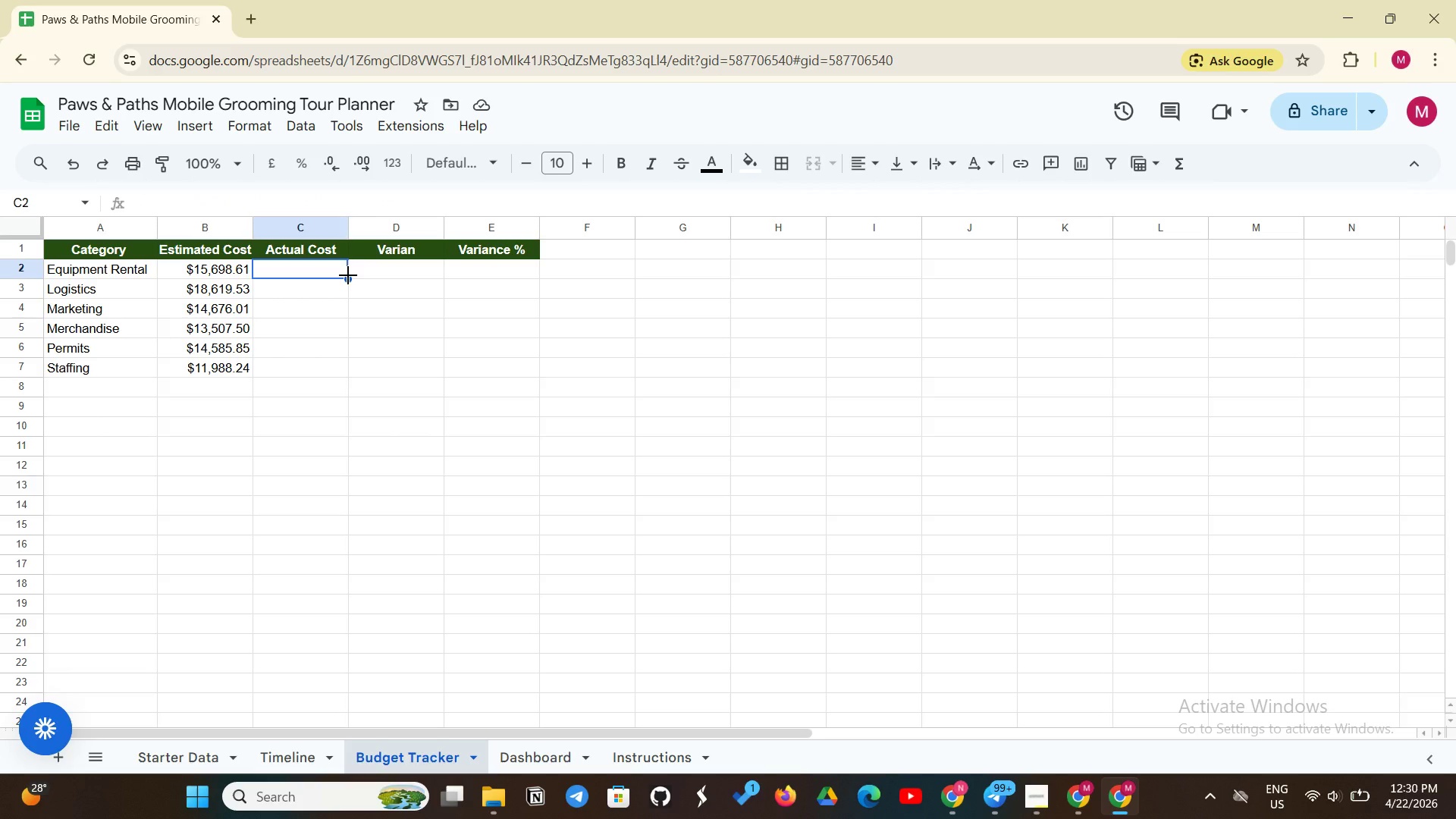 
wait(8.98)
 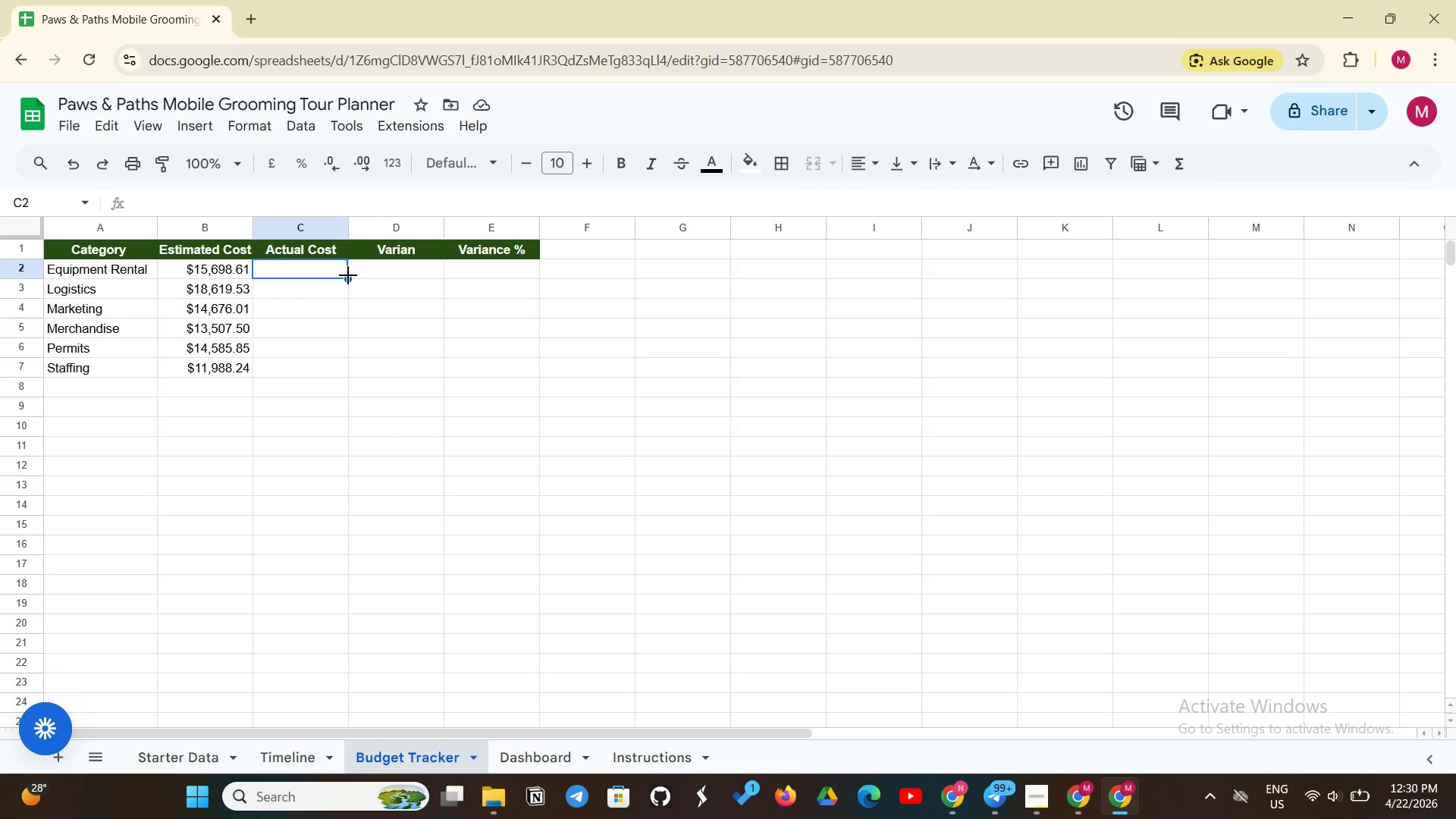 
type(=SUN)
key(Backspace)
type(MIF('Starter Data'!C:C, A2, 'Sta)
 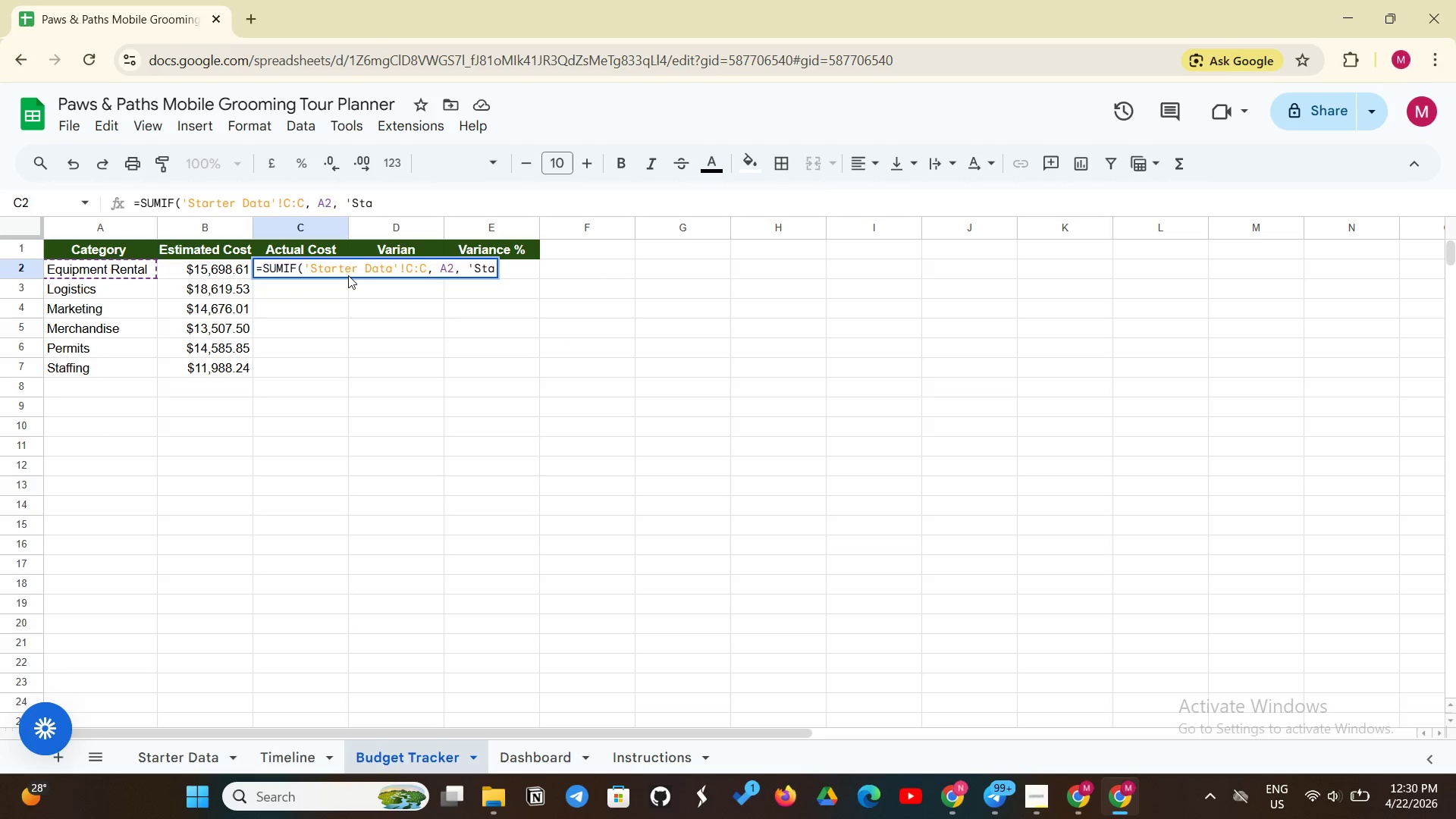 
wait(8.14)
 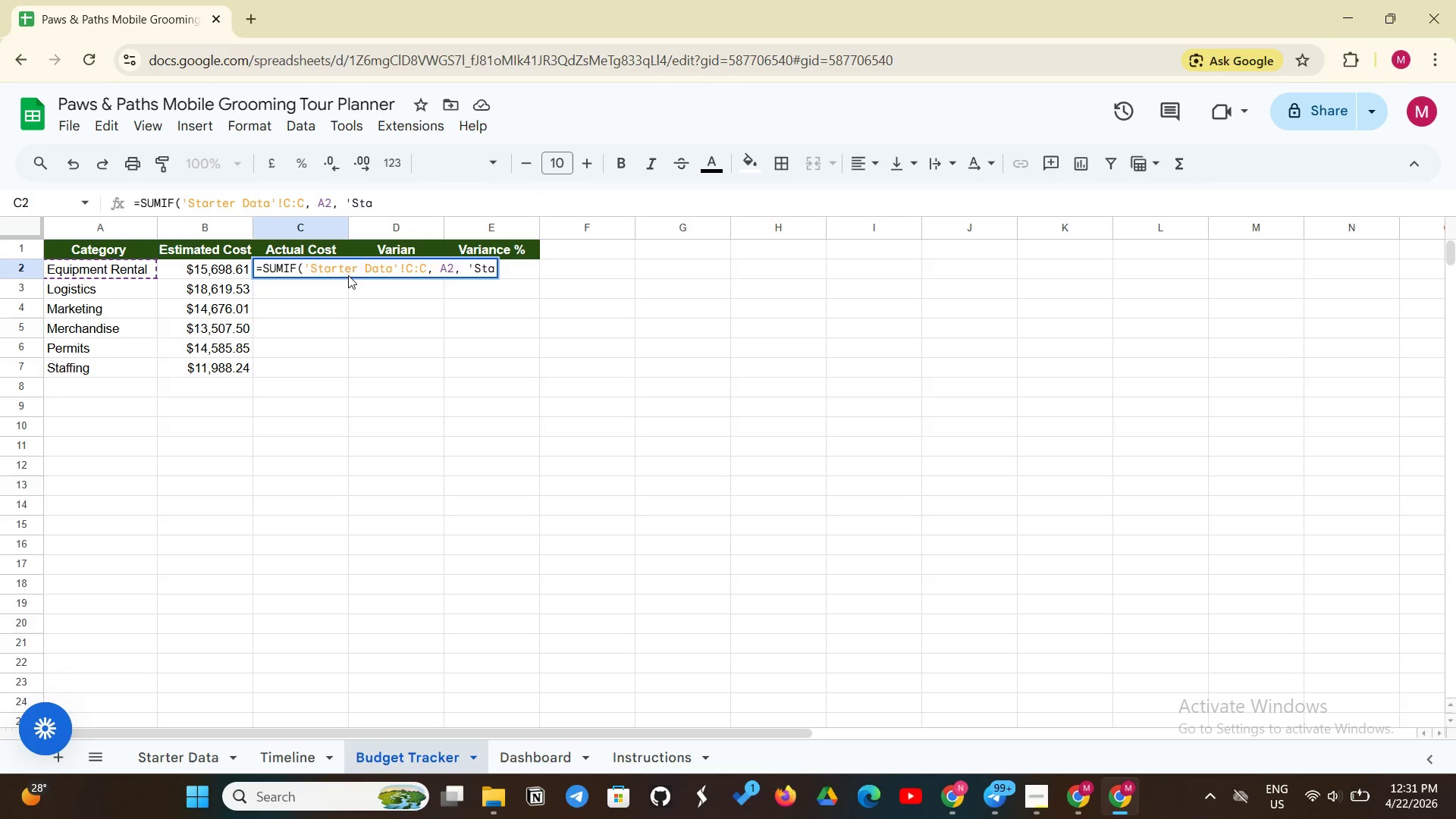 
type(rter Data'!)
 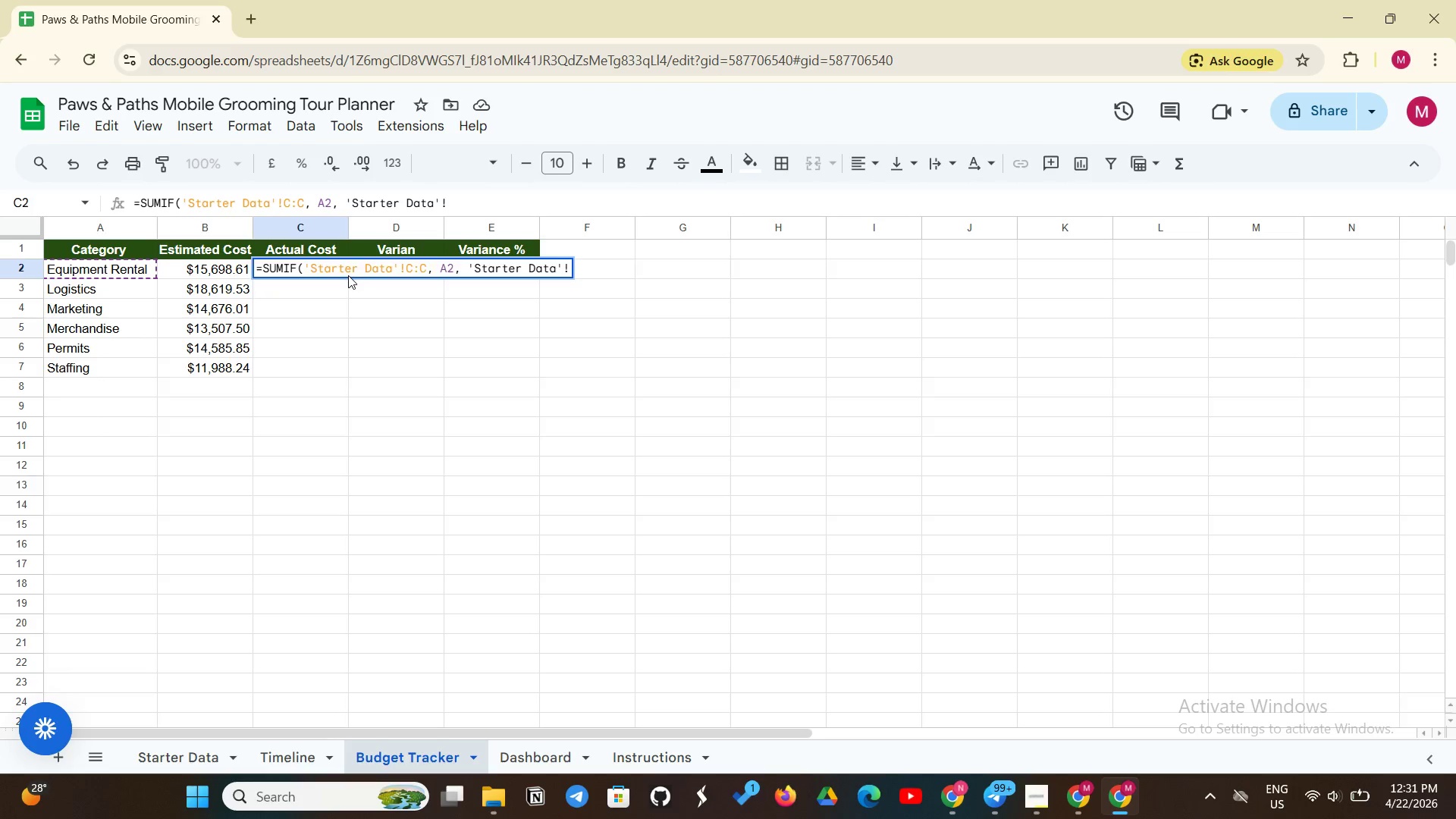 
type(J:J))
 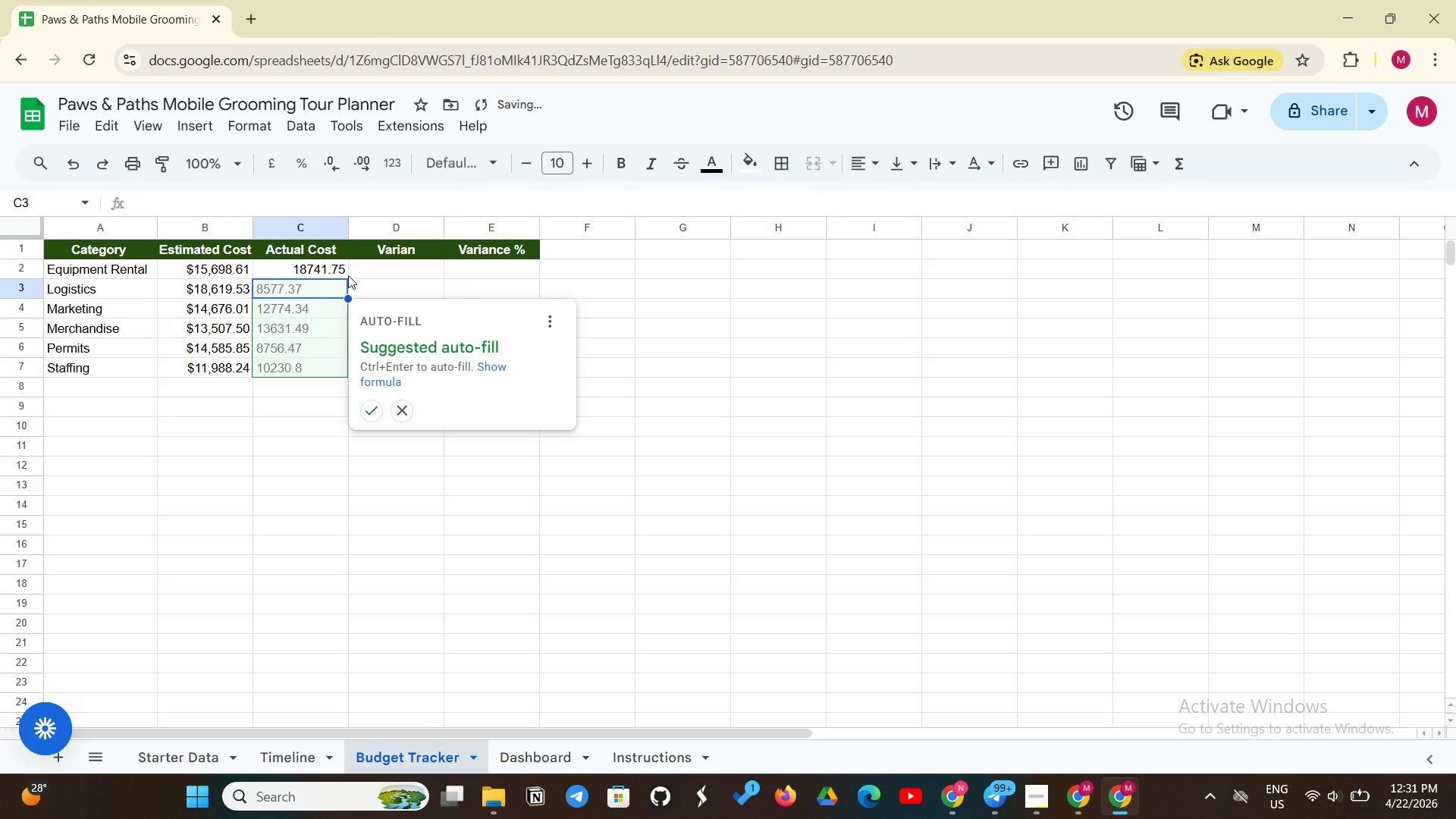 
left_click([366, 410])
 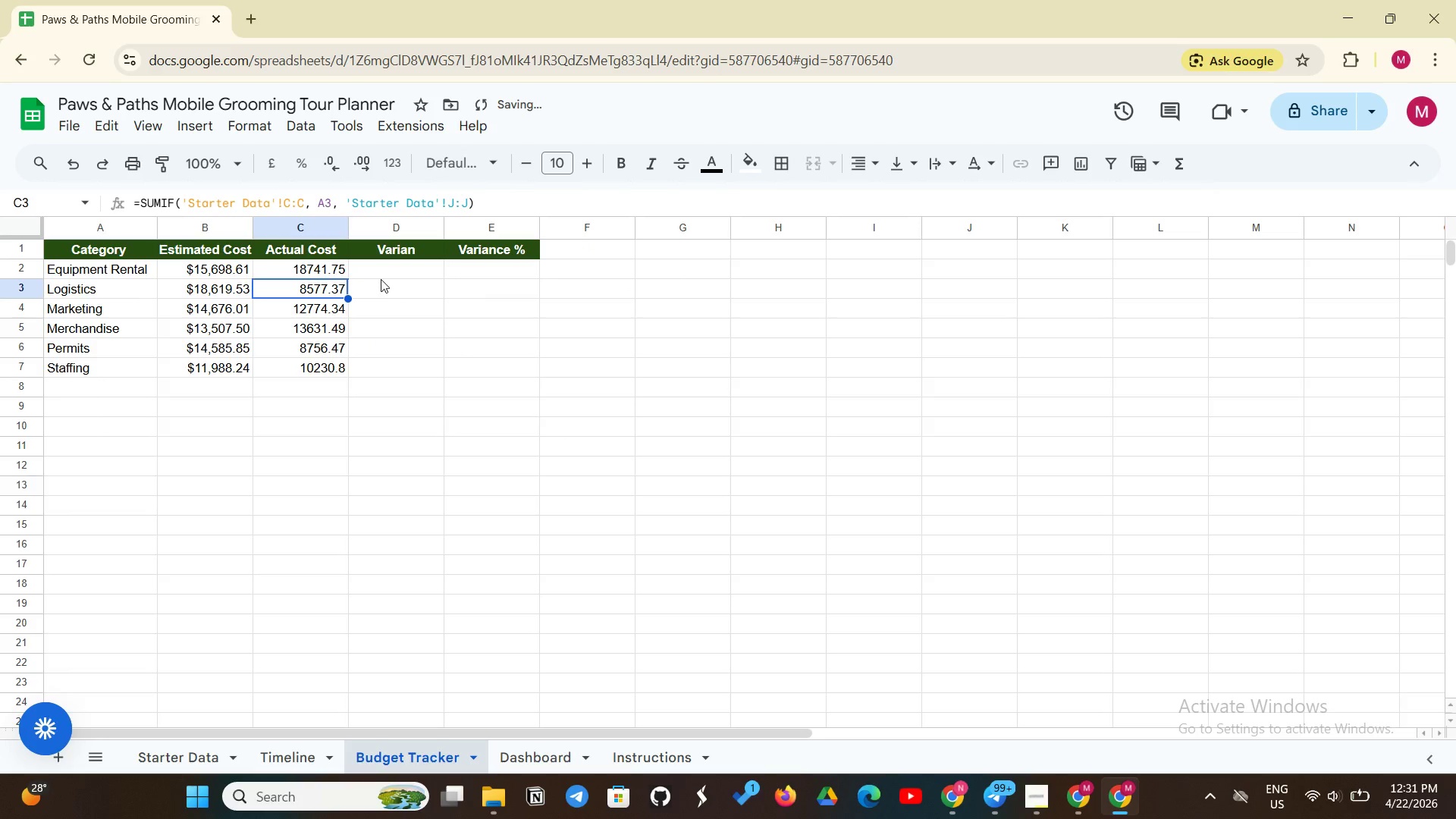 
left_click([381, 279])
 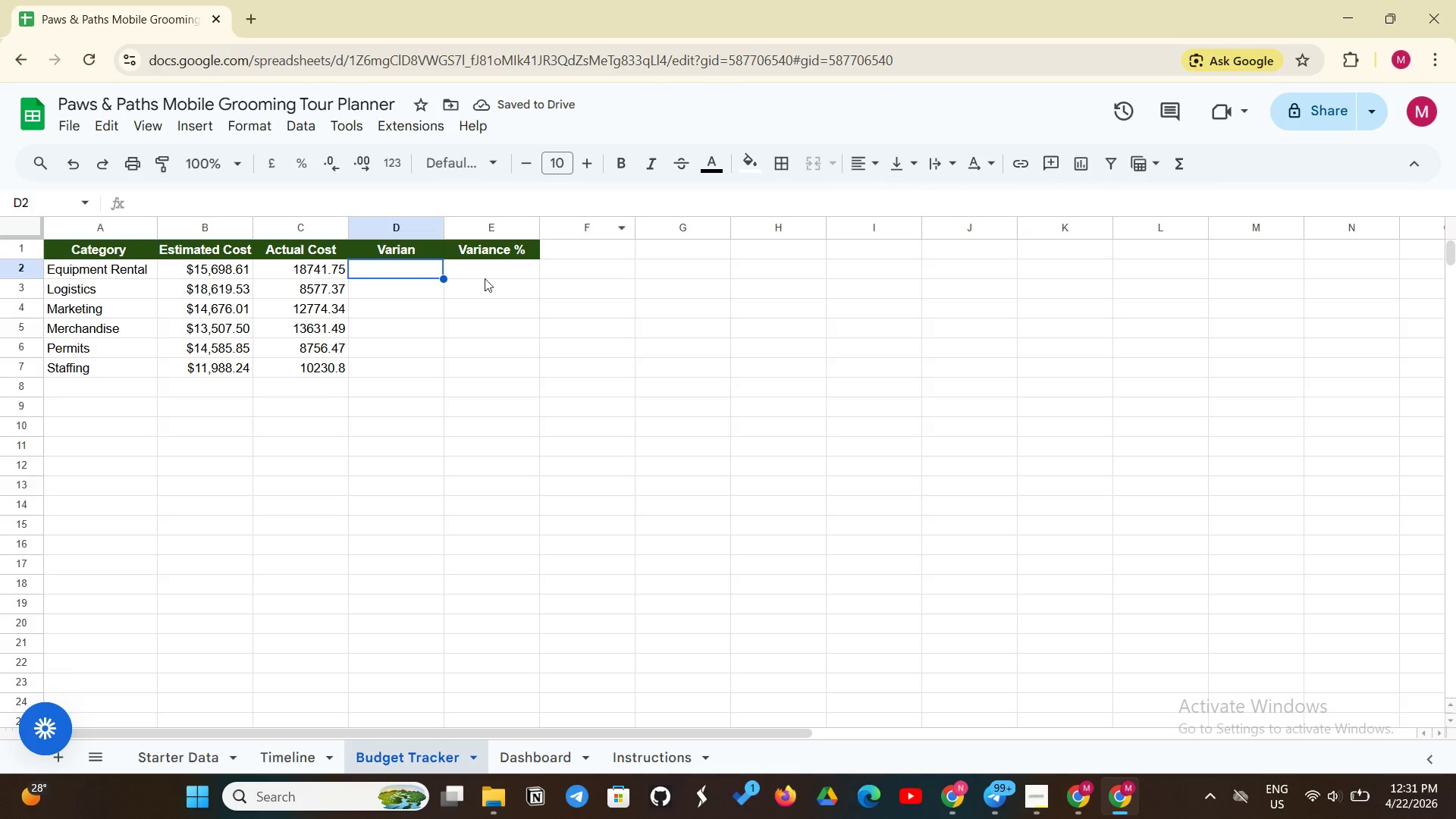 
left_click_drag(start_coordinate=[284, 267], to_coordinate=[290, 370])
 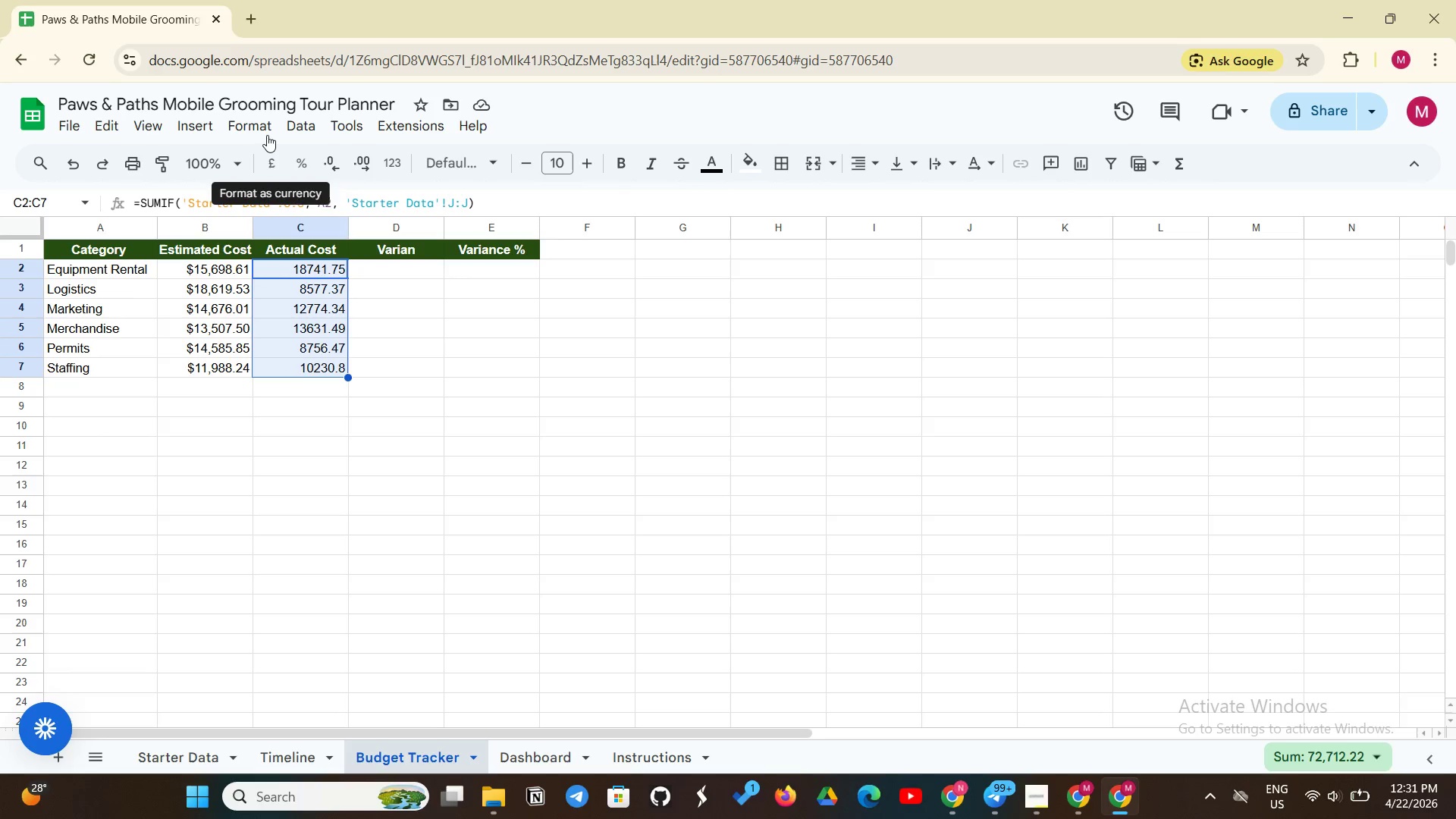 
left_click([243, 122])
 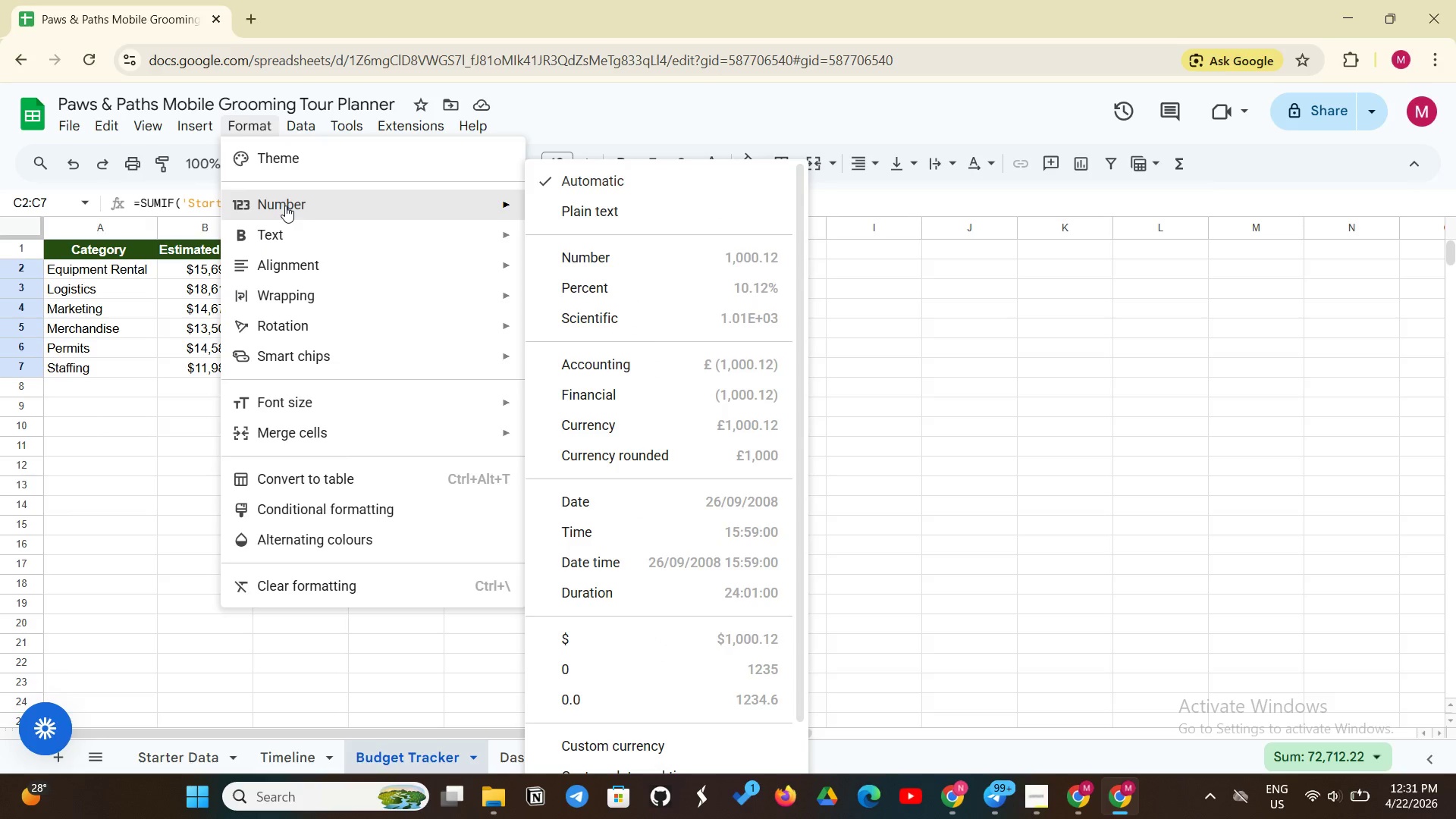 
left_click([285, 206])
 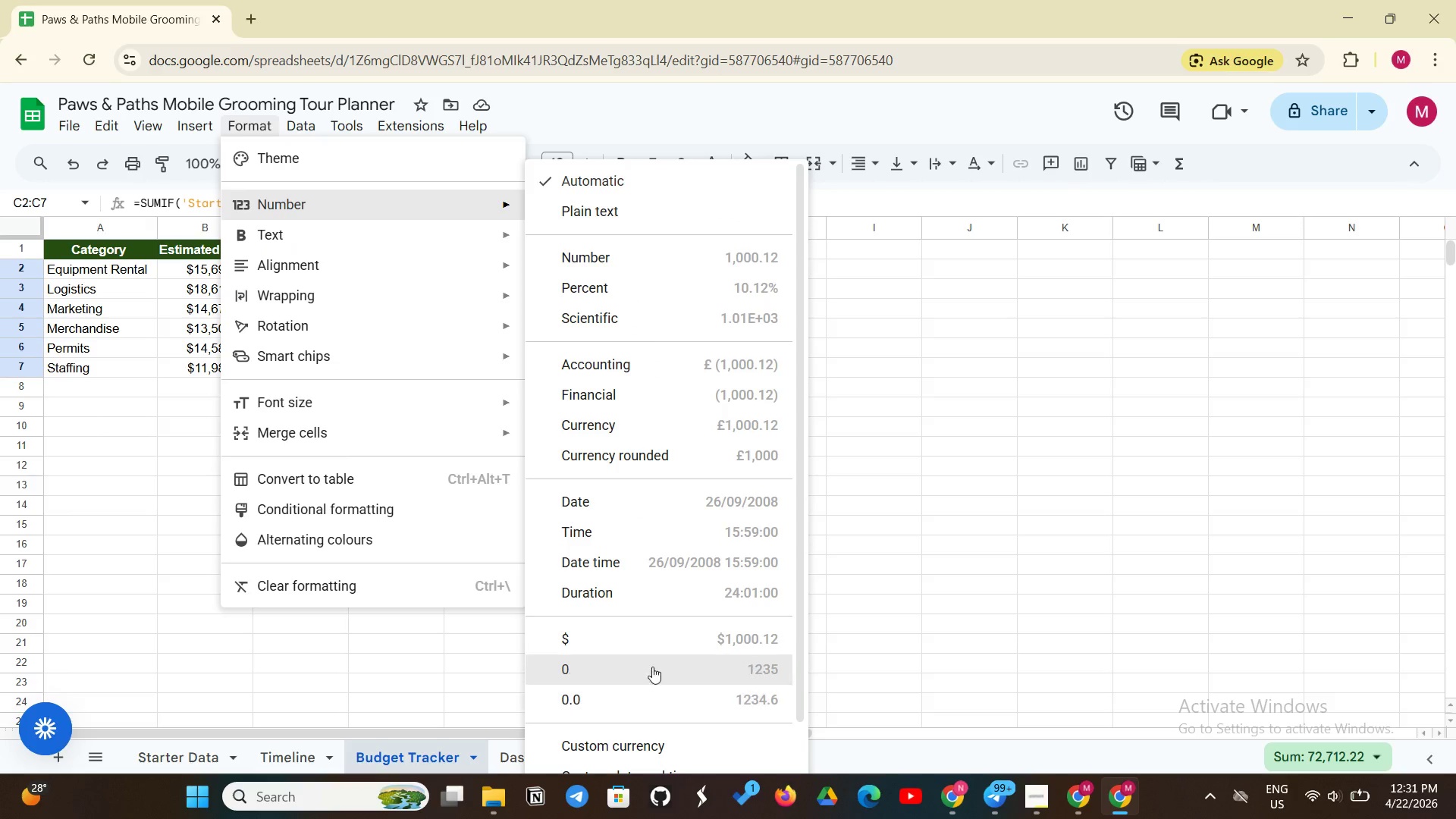 
left_click([679, 635])
 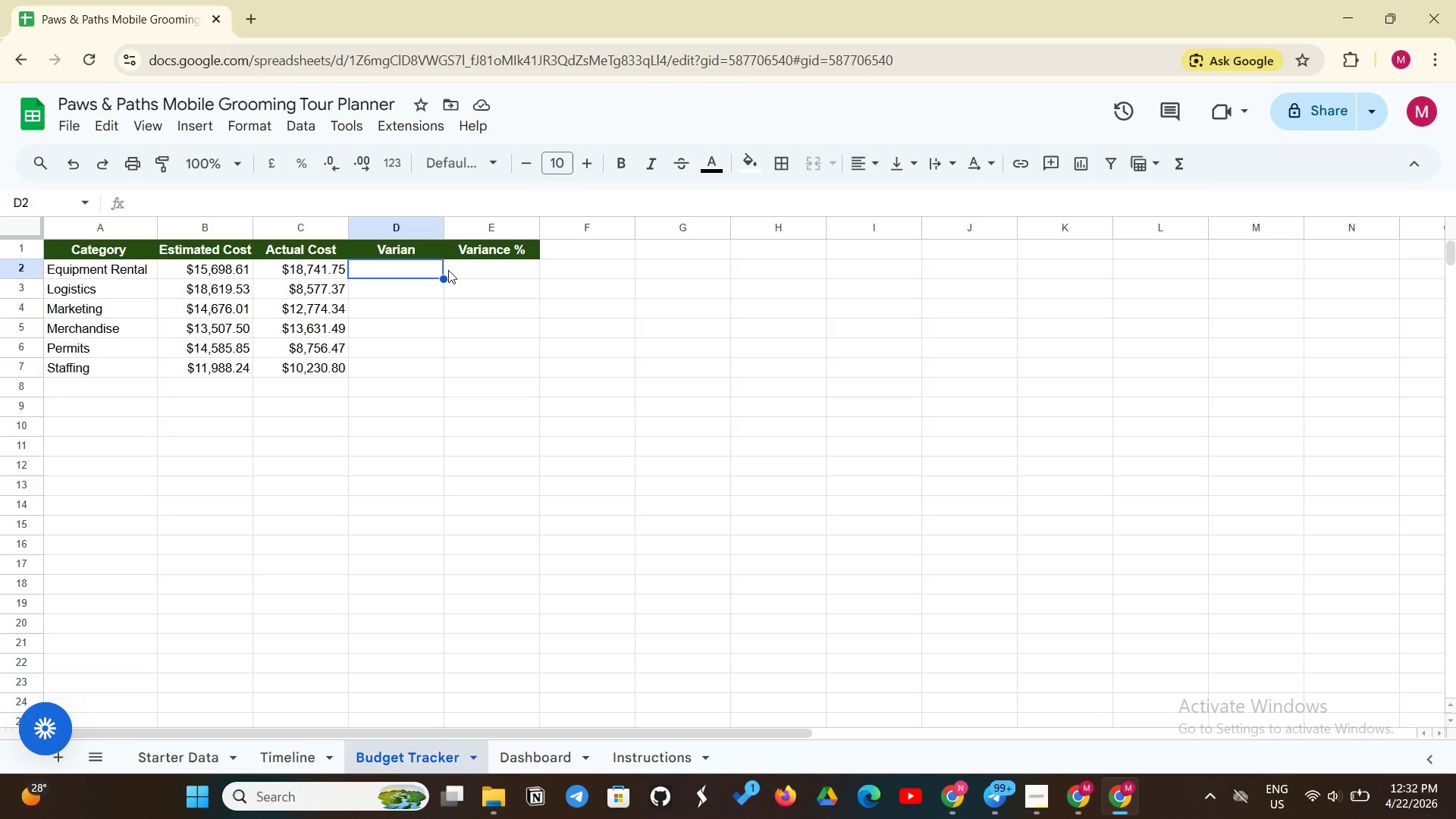 
wait(38.17)
 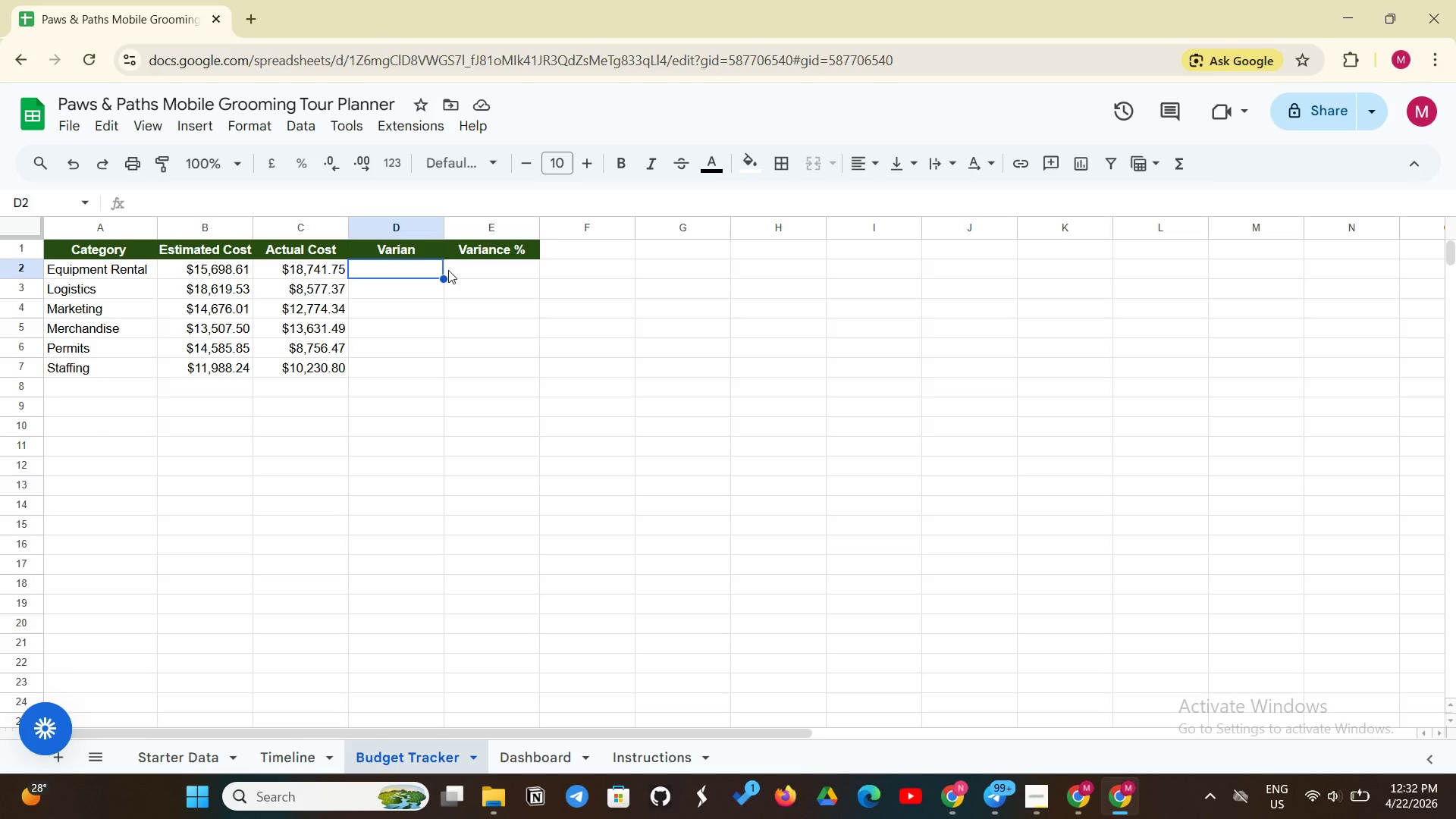 
scroll: coordinate [449, 260], scroll_direction: up, amount: 1.0
 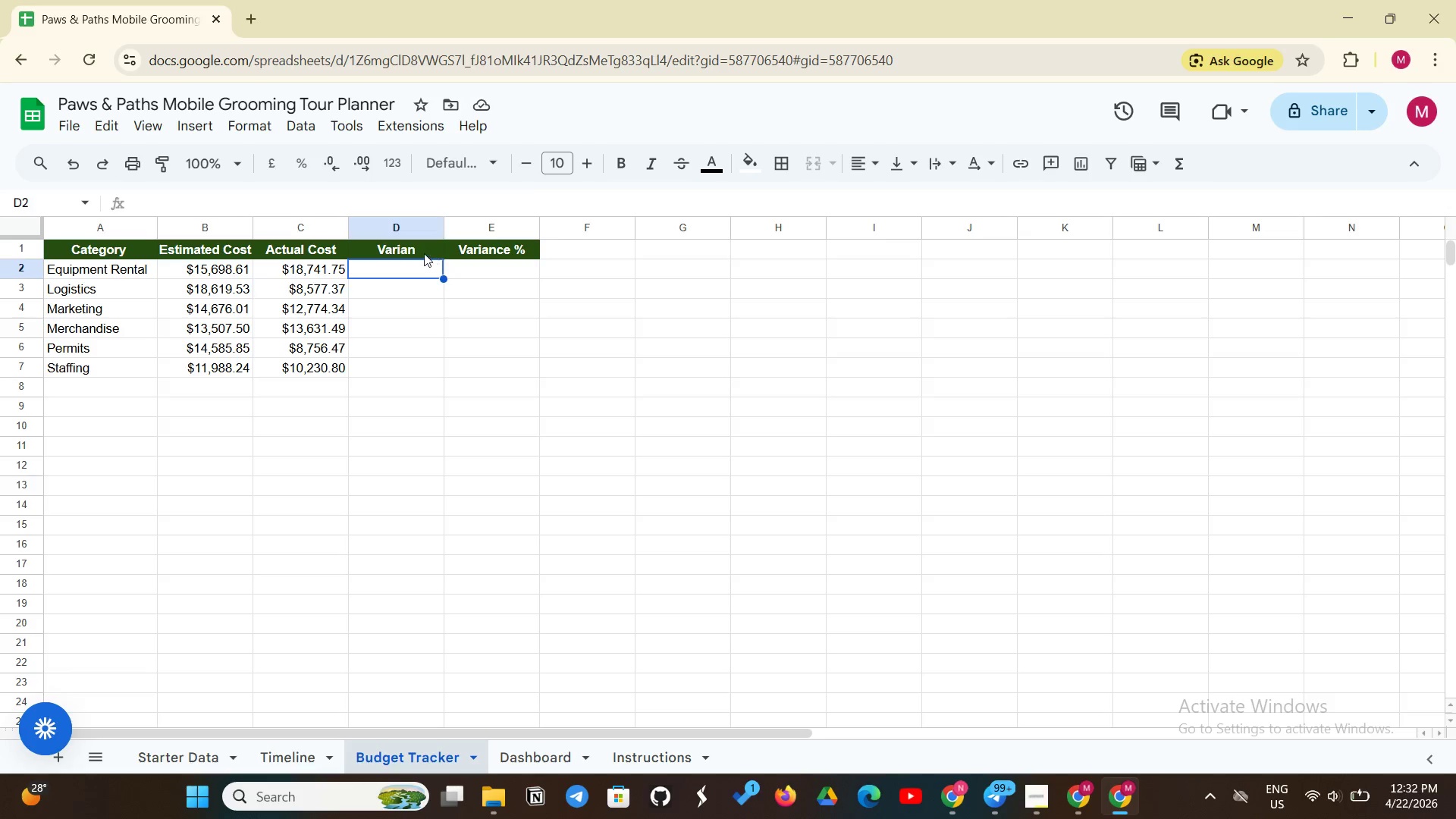 
left_click([424, 253])
 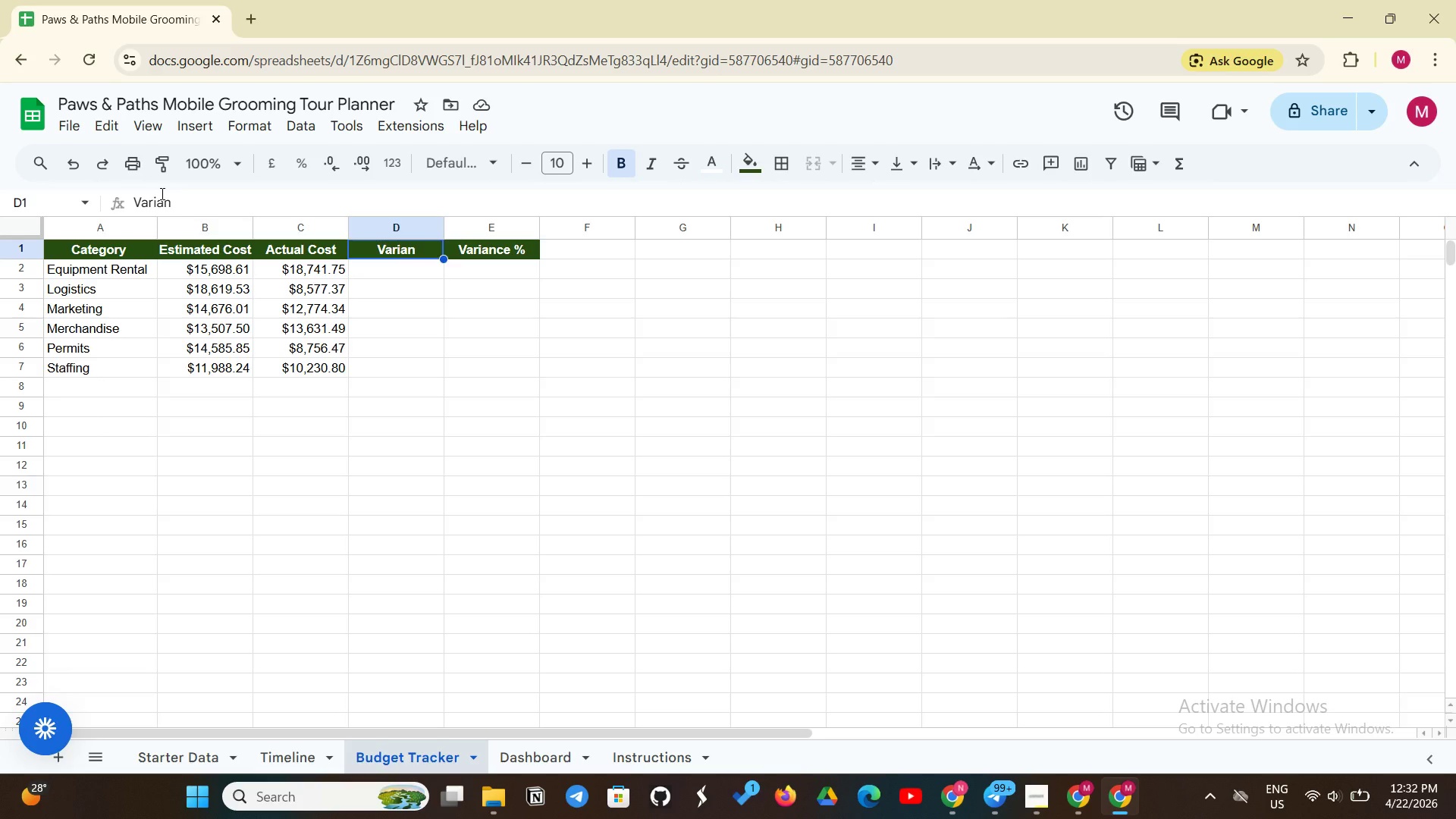 
wait(5.83)
 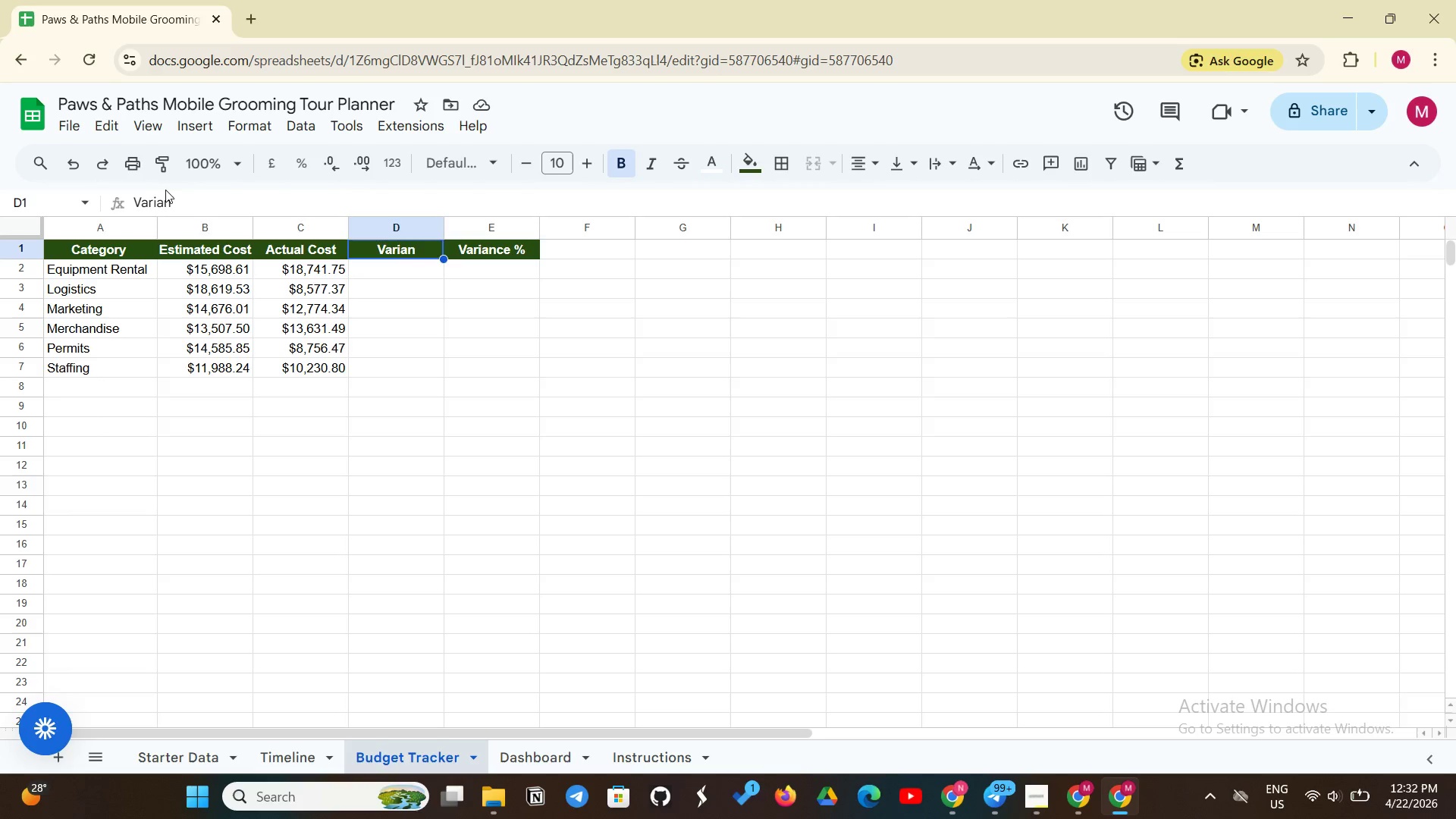 
left_click([177, 197])
 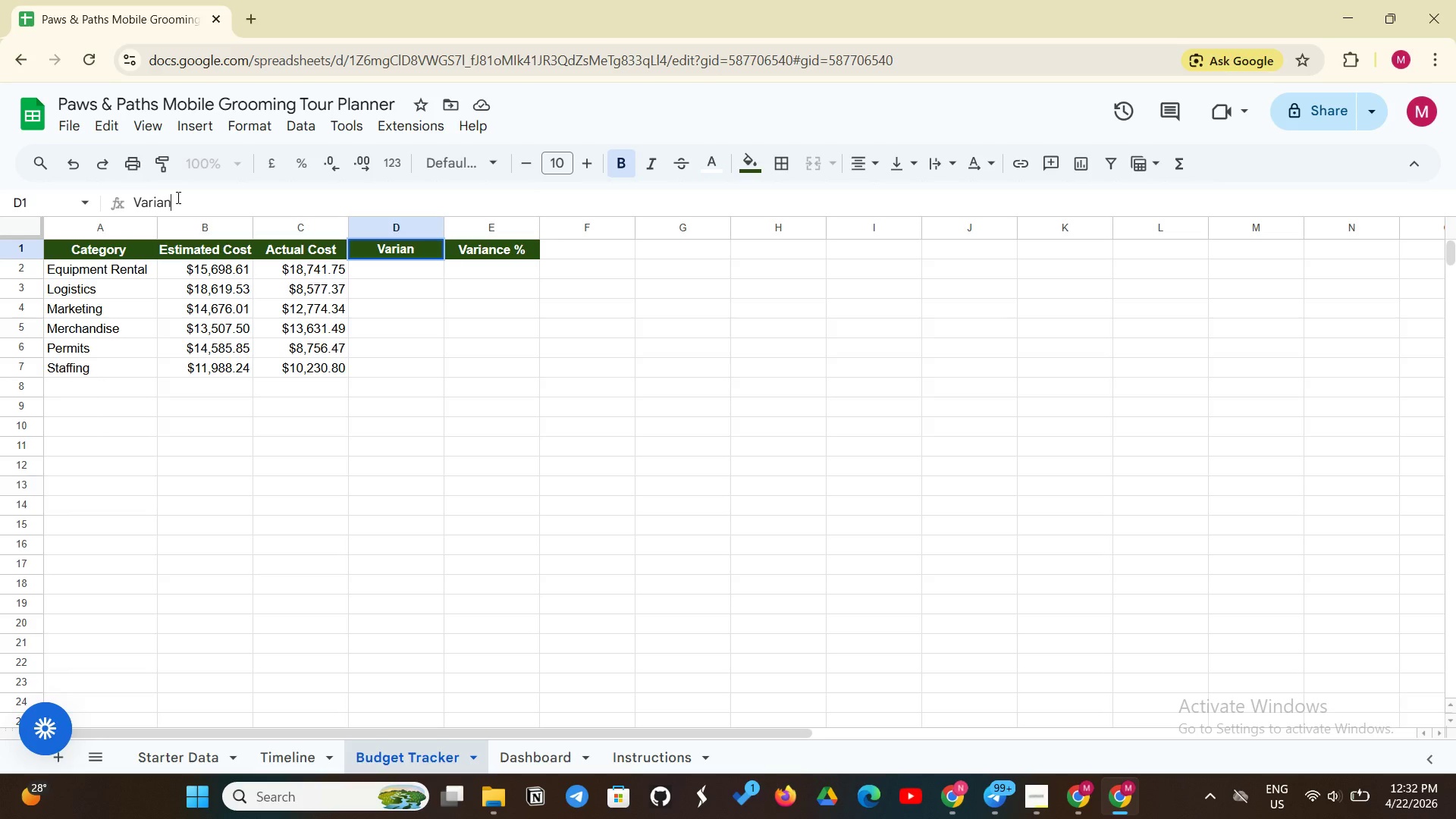 
type(ce)
 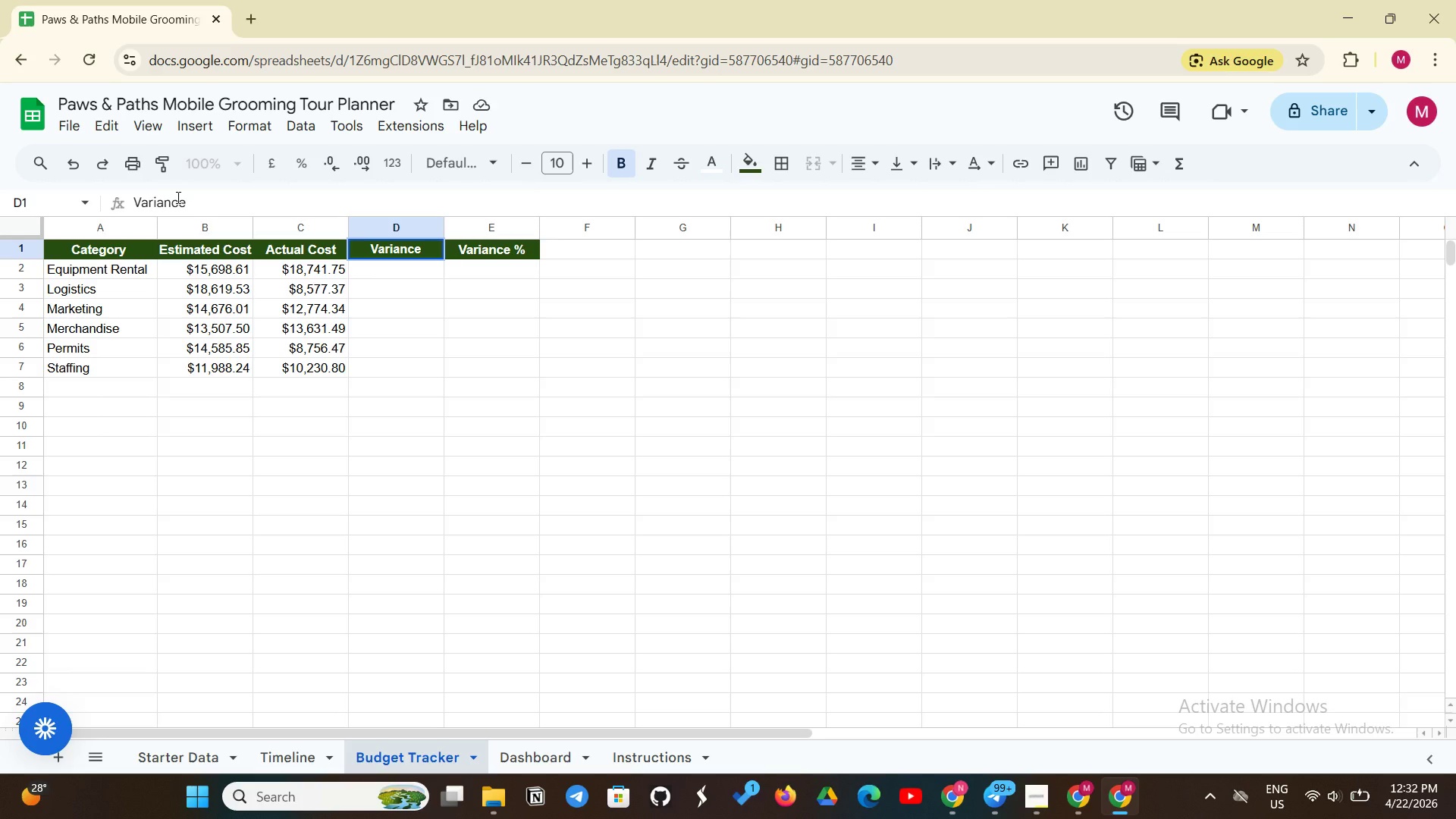 
key(Enter)
 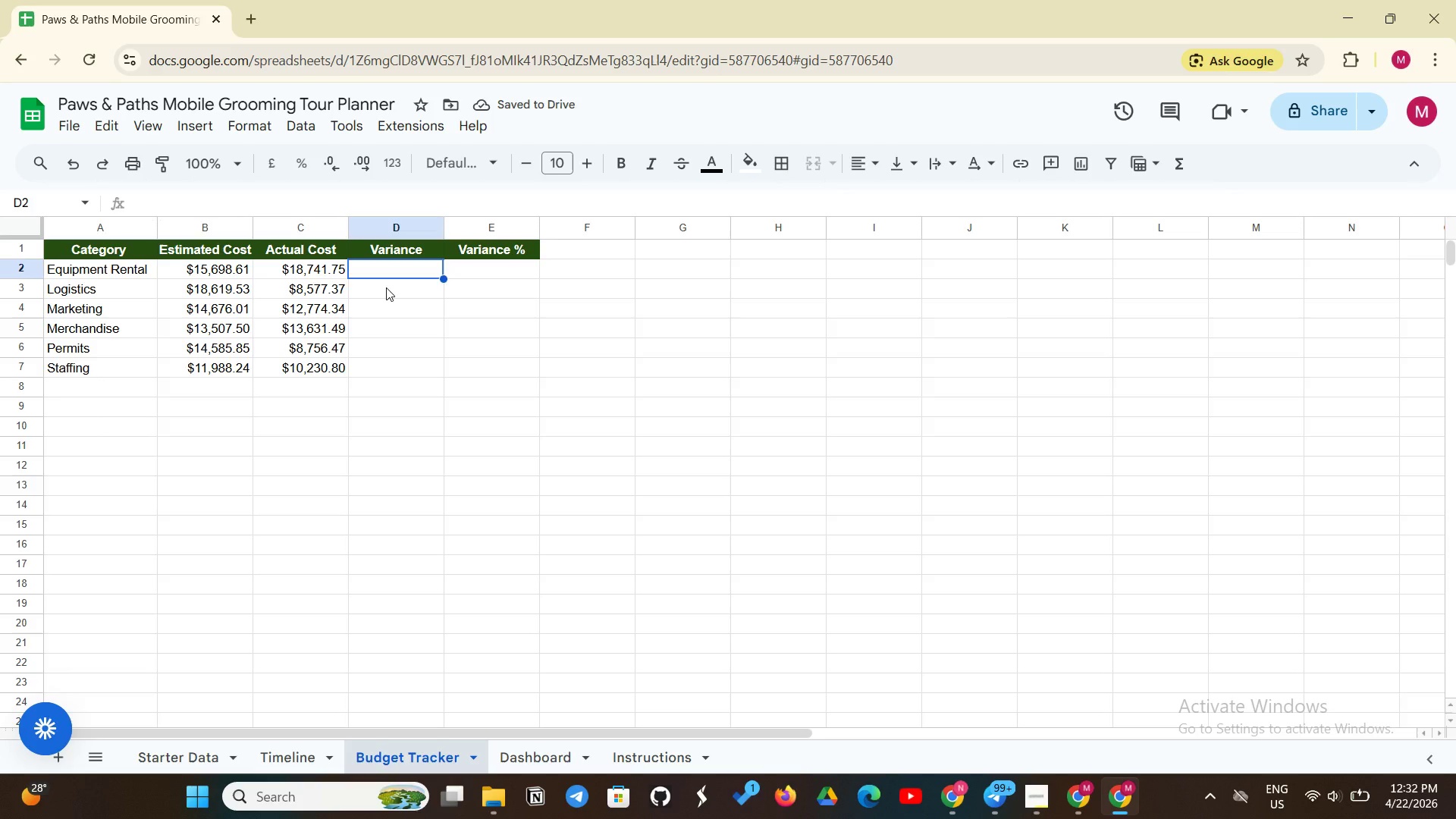 
wait(10.16)
 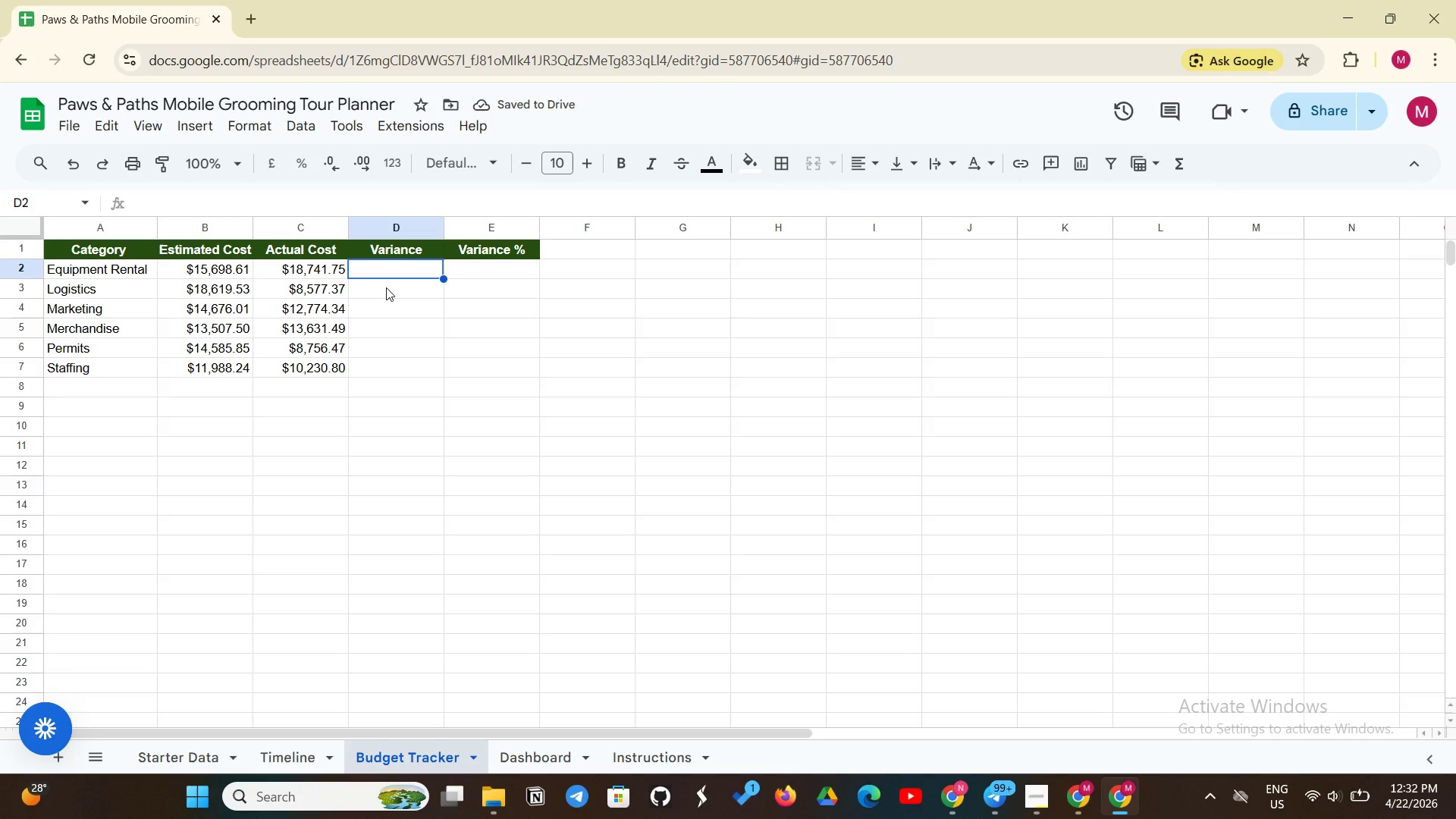 
left_click([324, 267])
 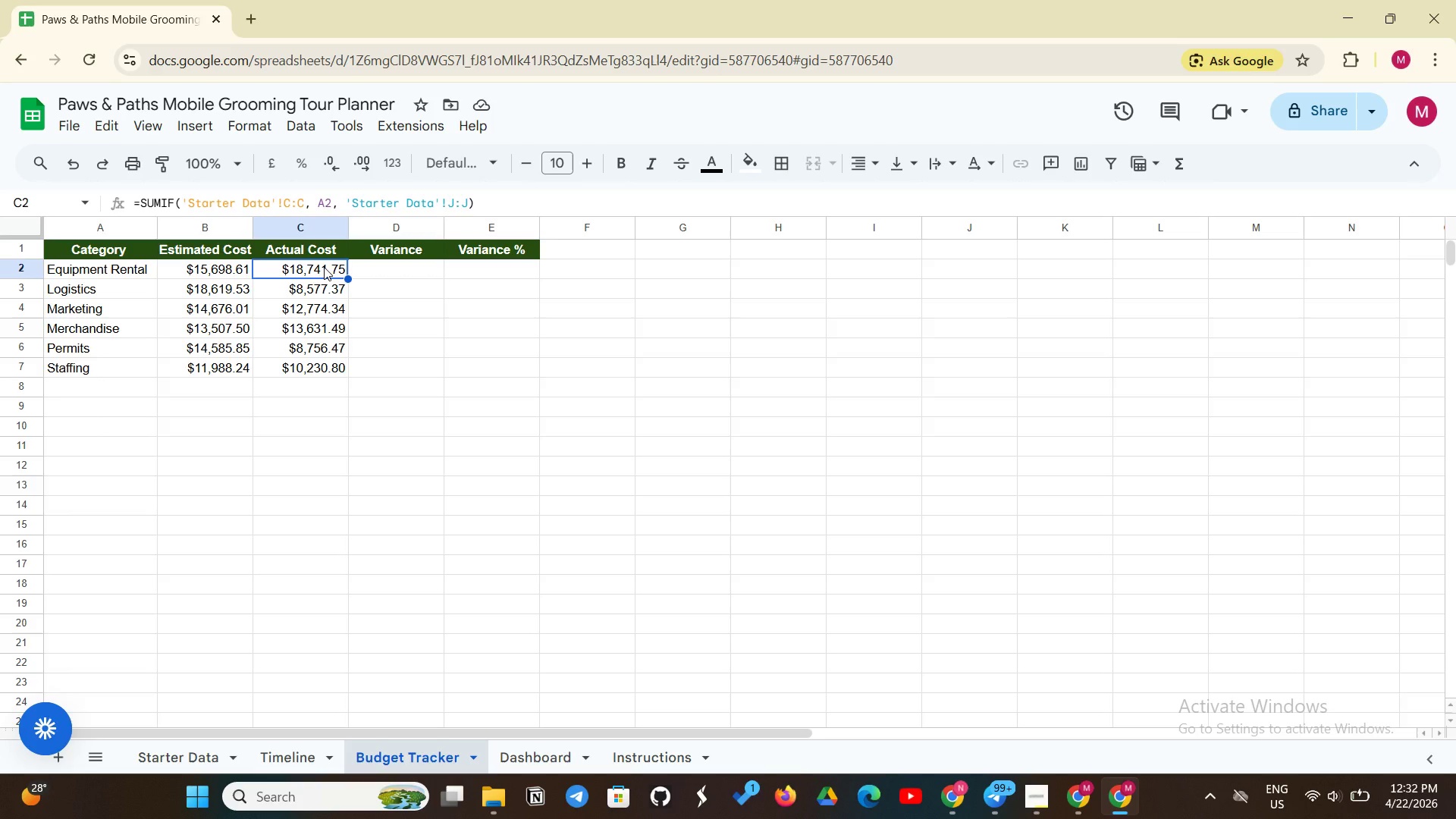 
wait(9.23)
 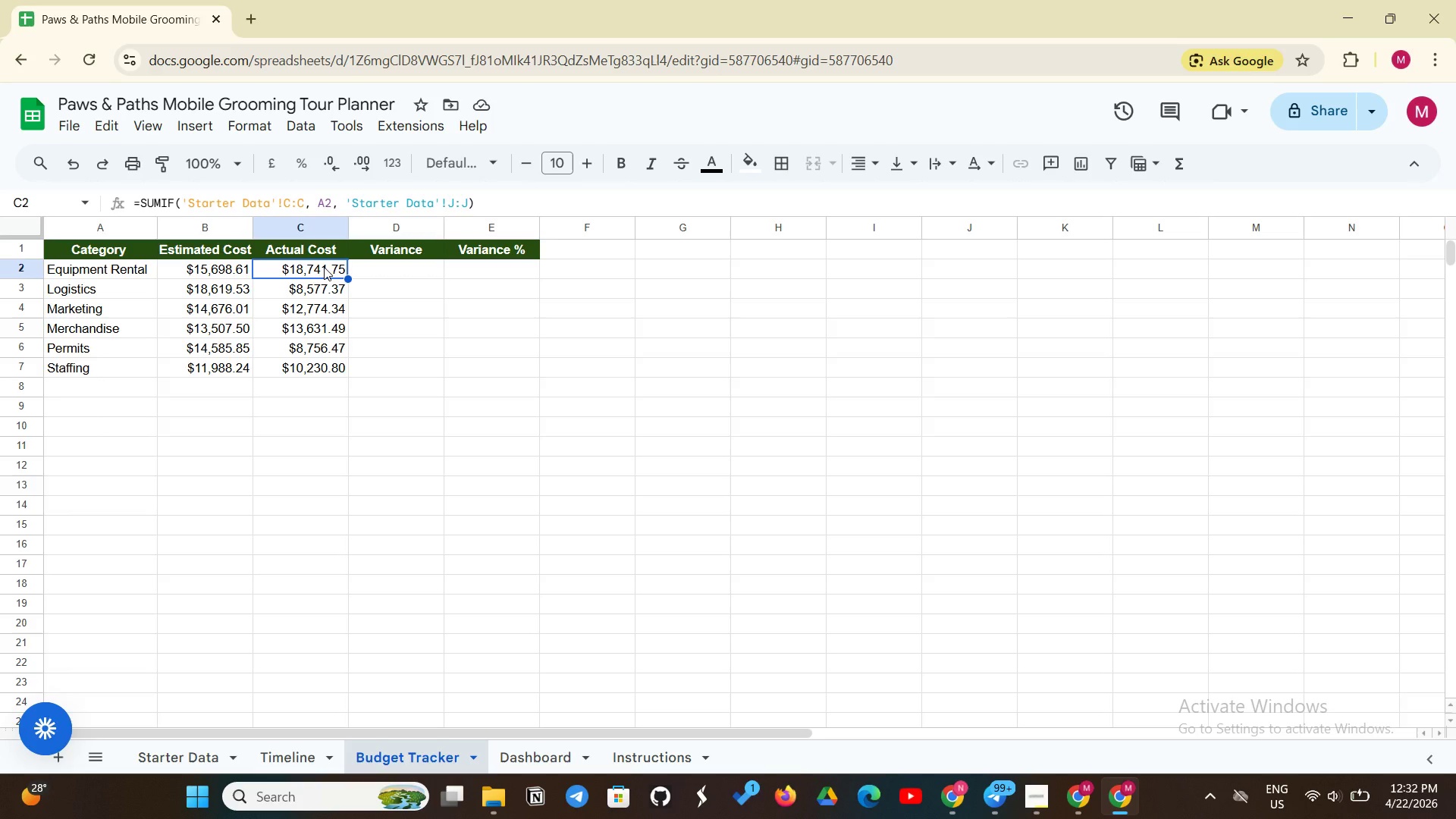 
left_click([368, 270])
 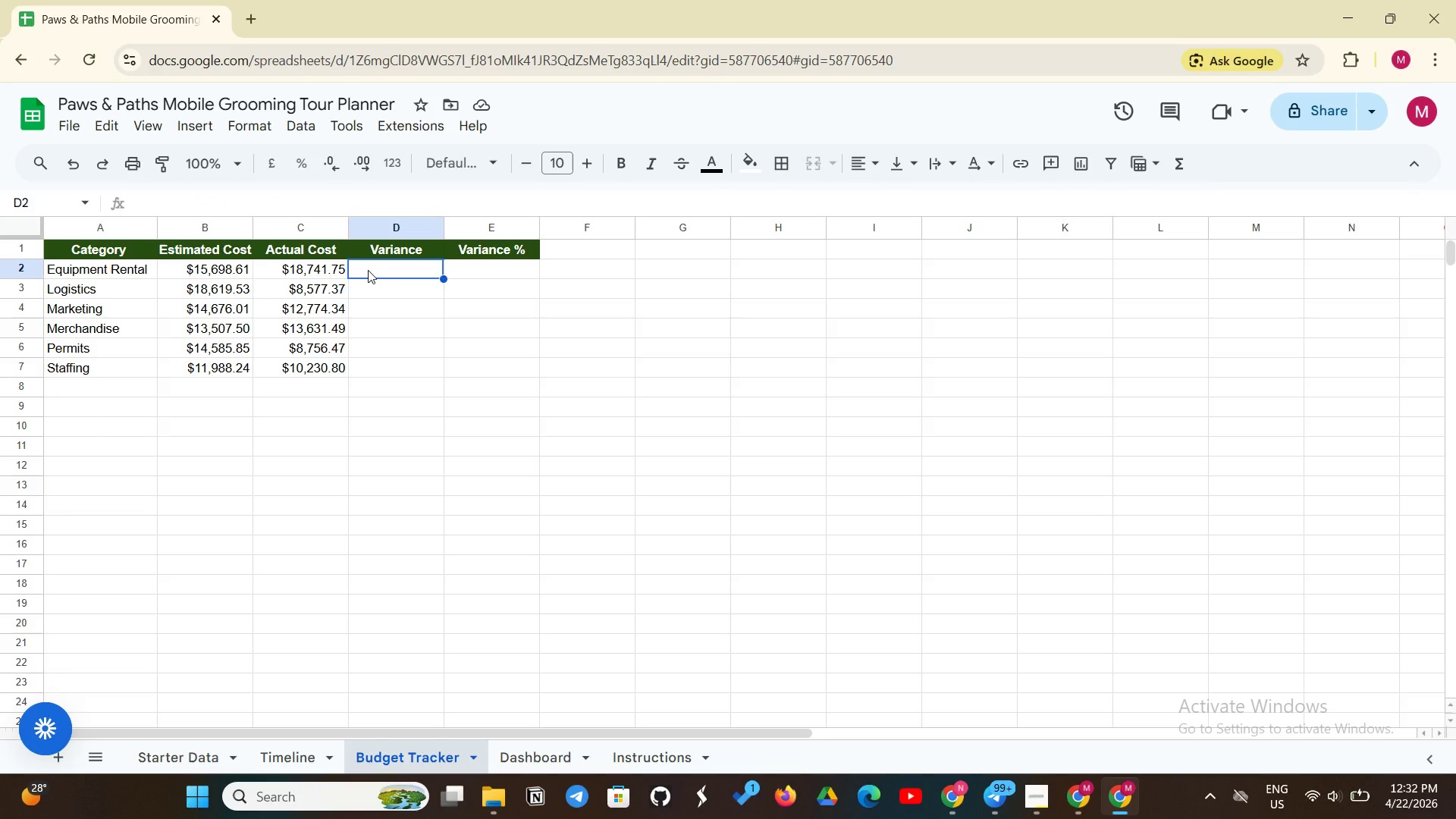 
type(=C2 - B2)
 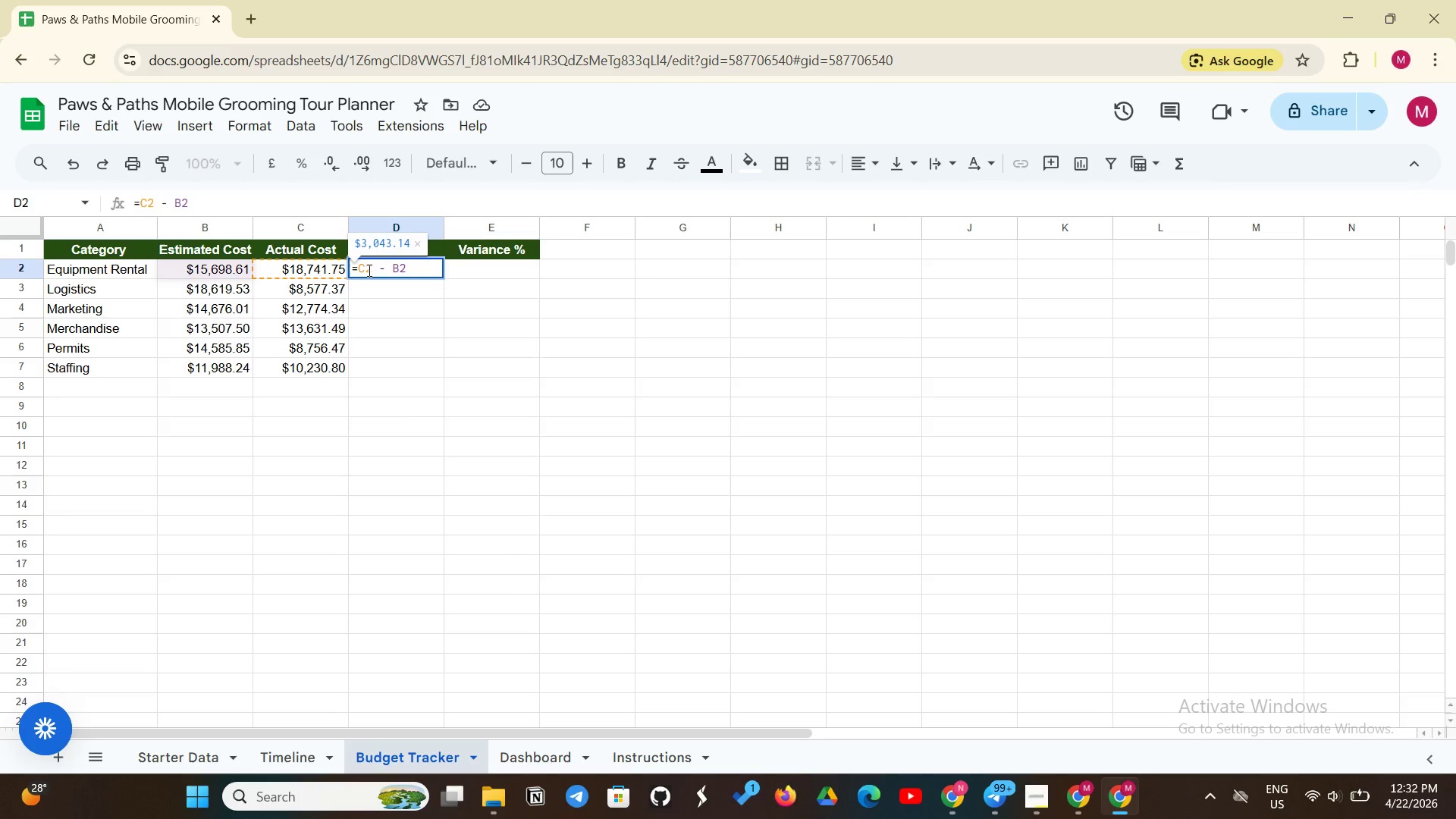 
key(Enter)
 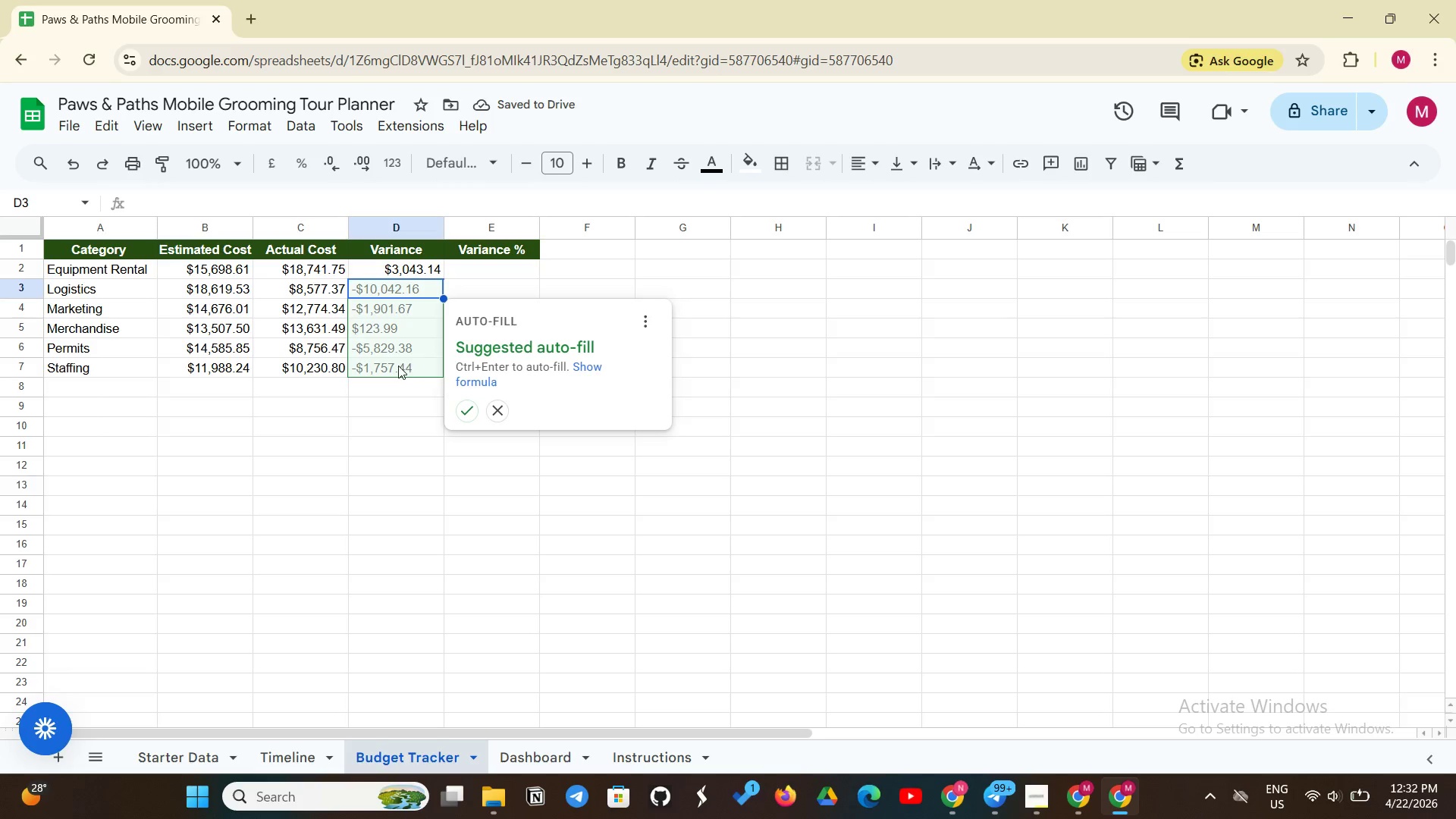 
left_click([475, 416])
 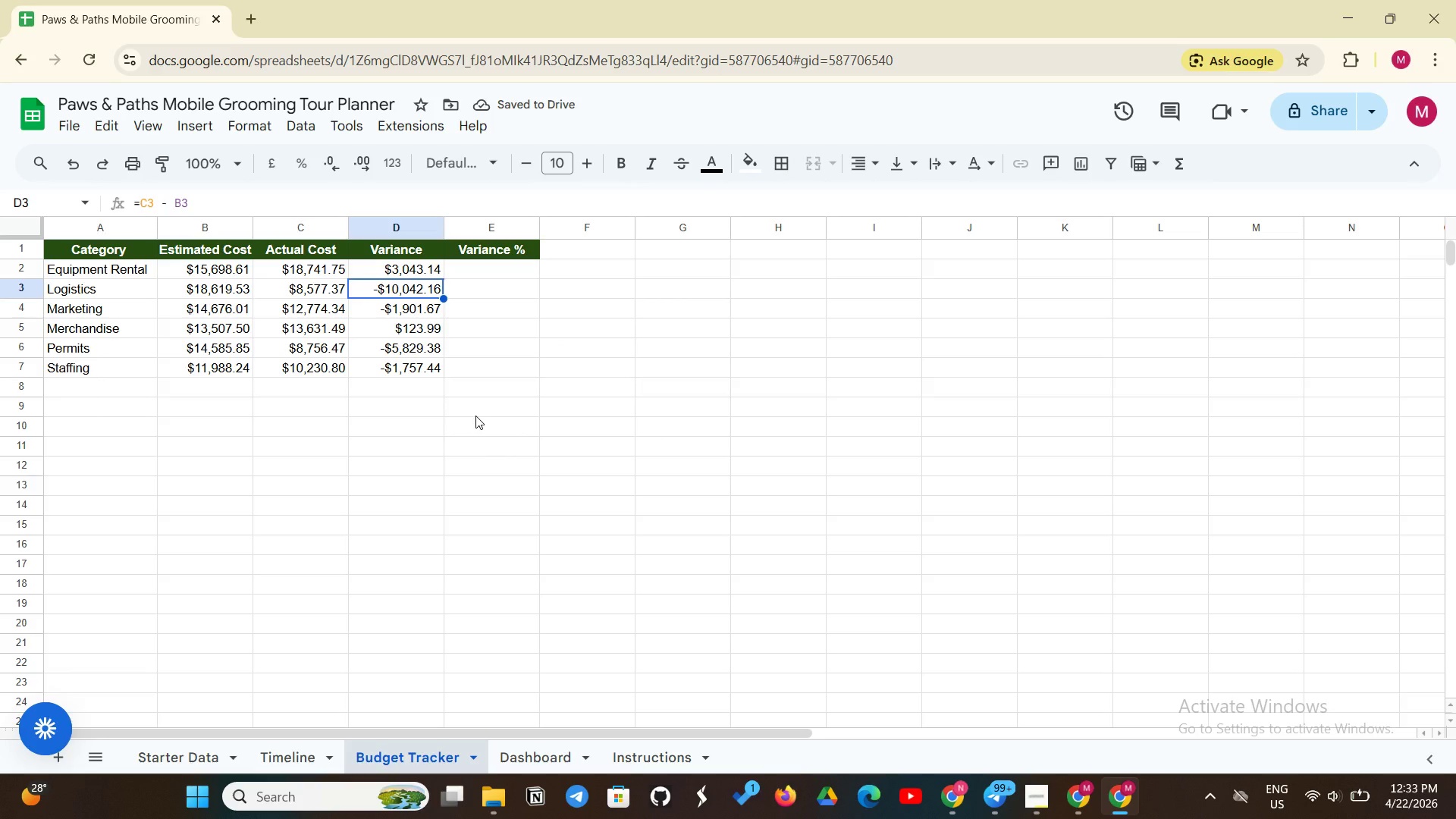 
wait(8.61)
 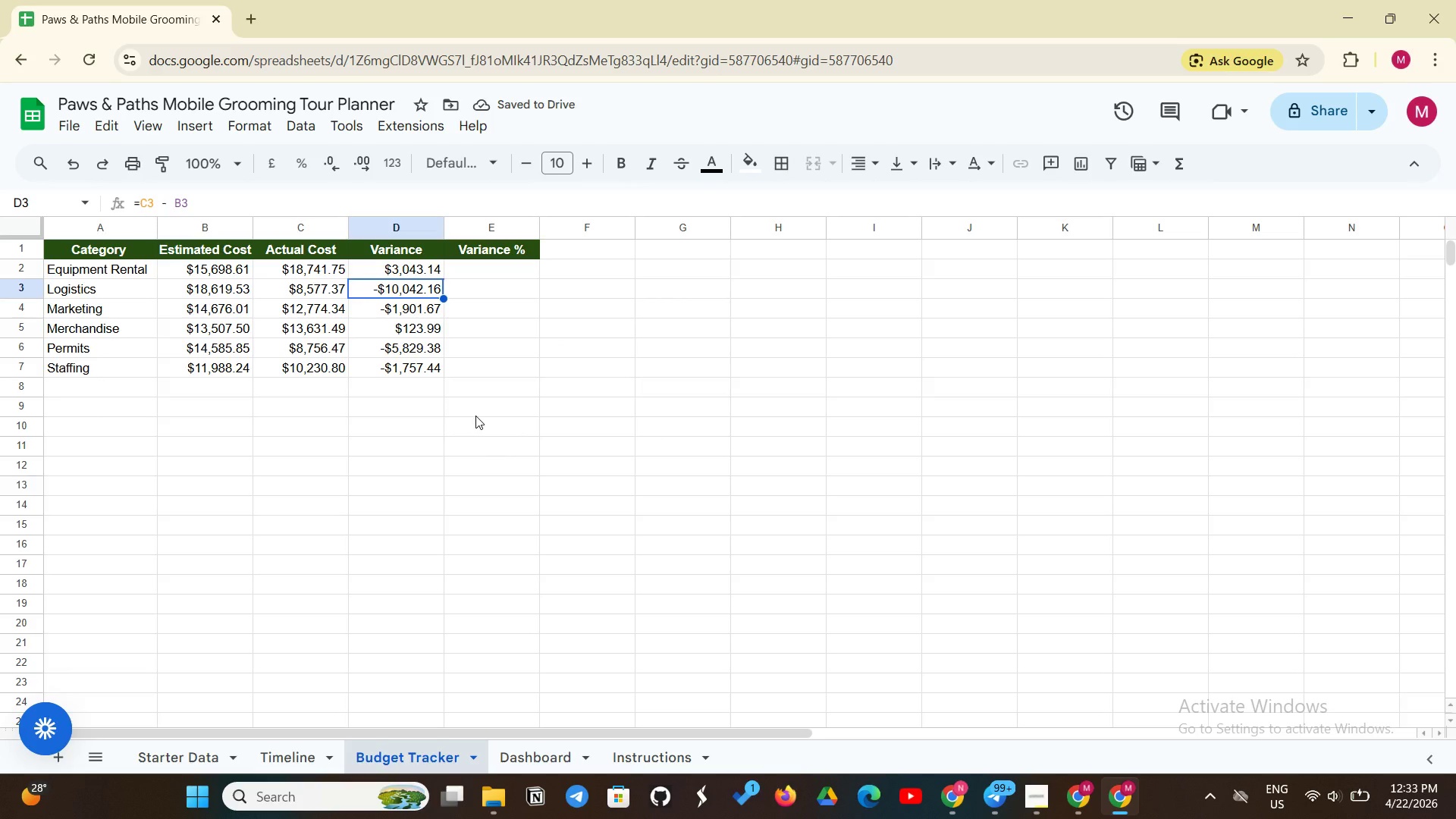 
left_click([427, 378])
 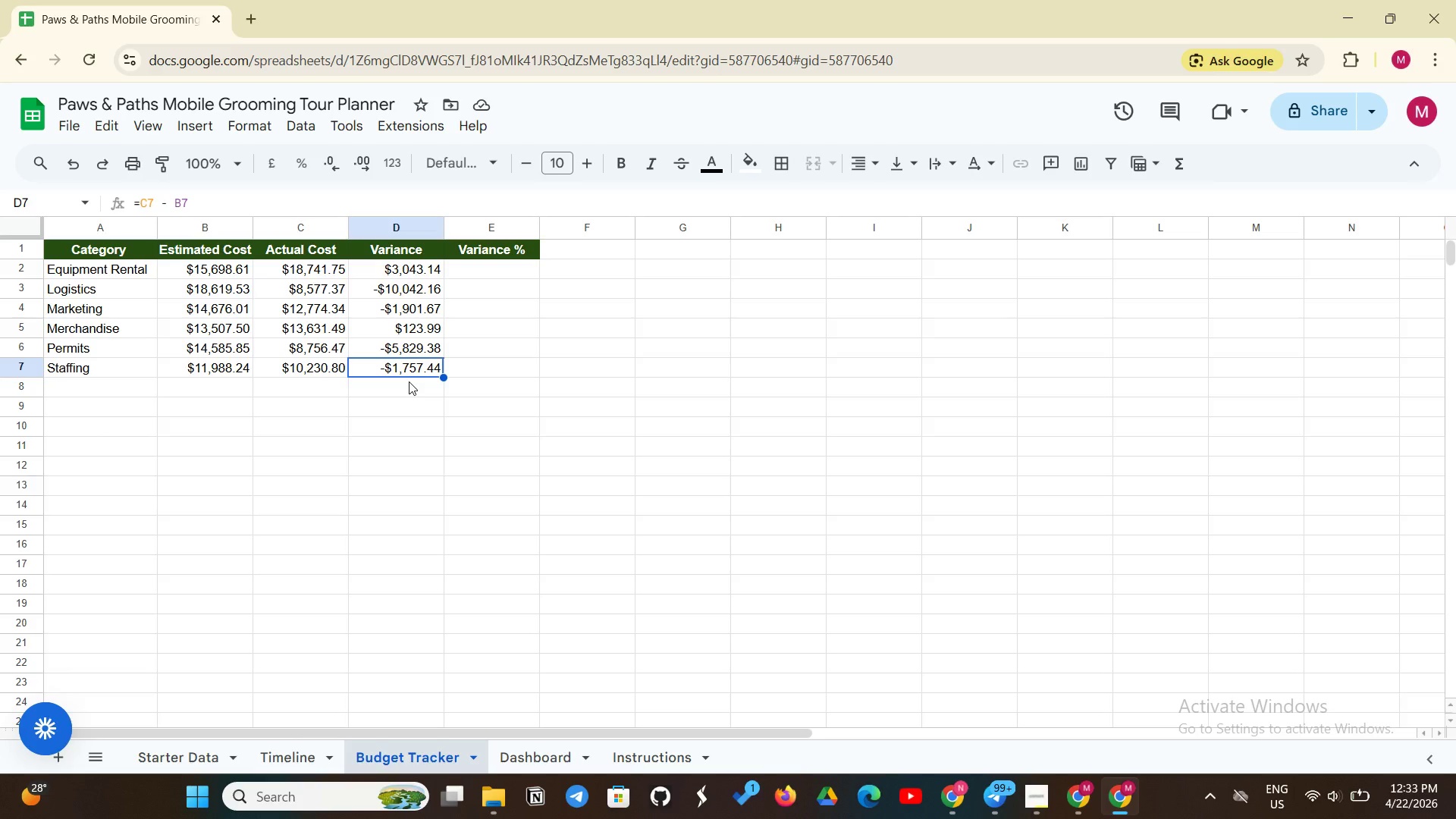 
wait(22.05)
 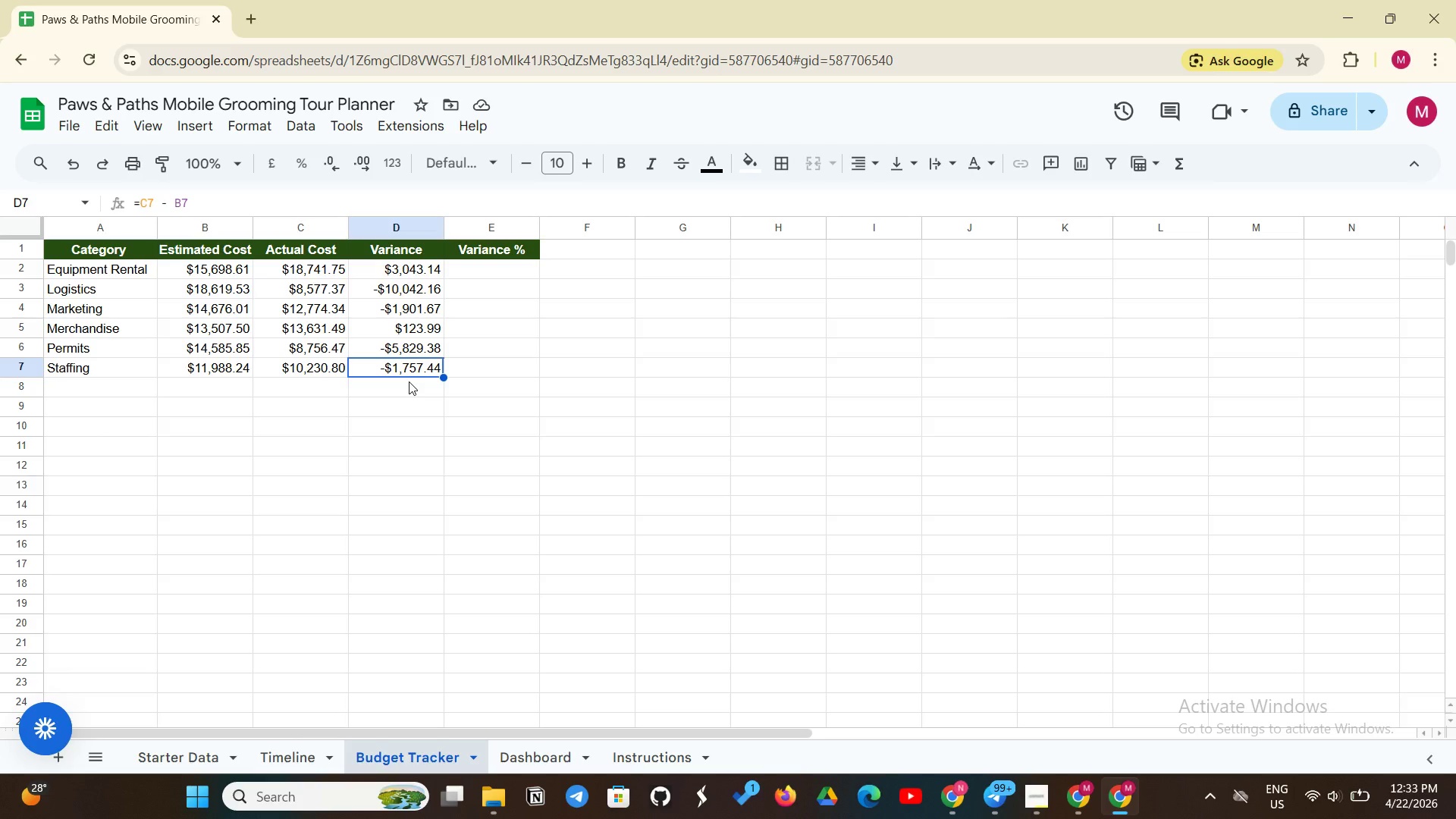 
left_click([494, 267])
 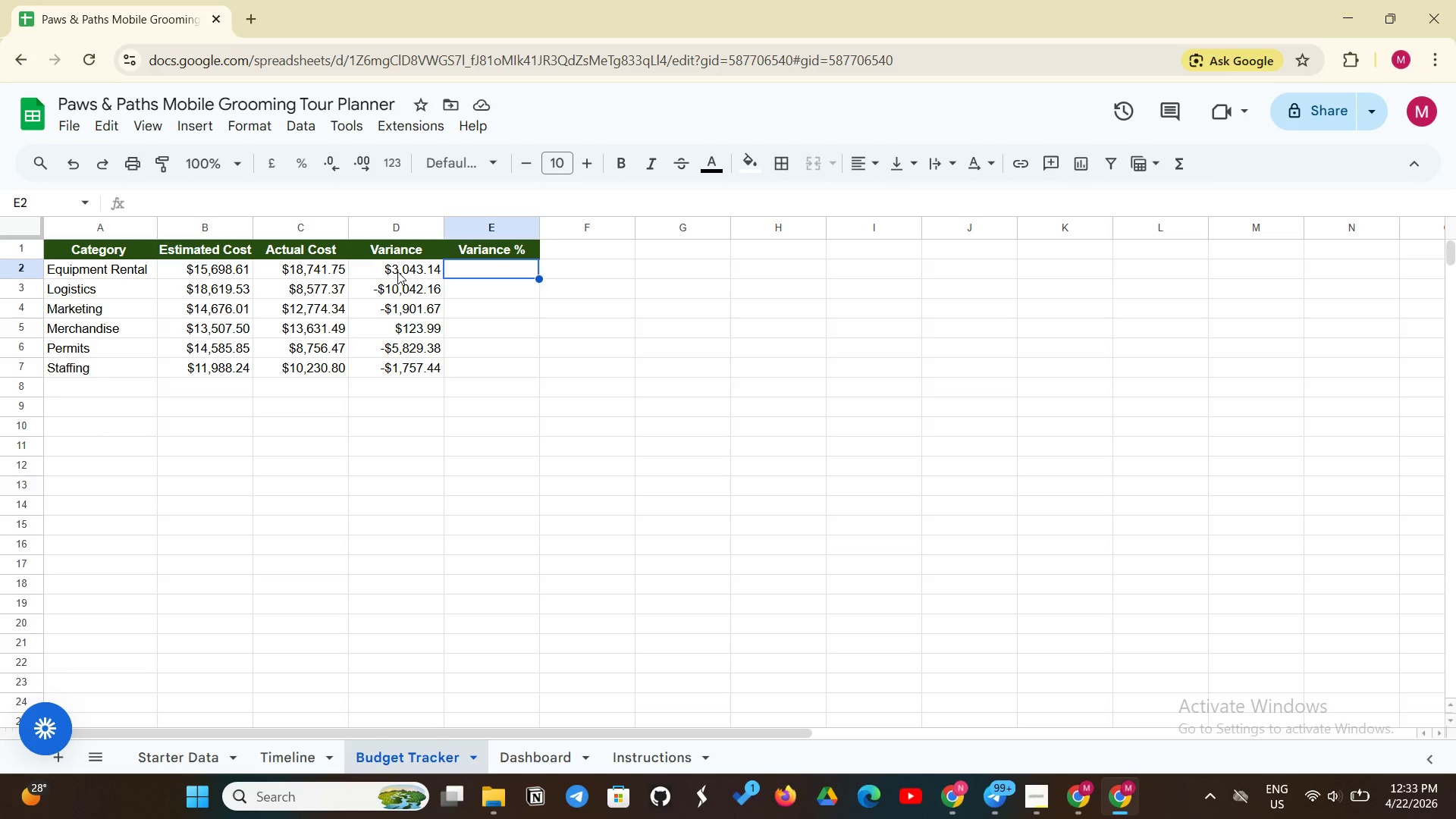 
left_click([397, 271])
 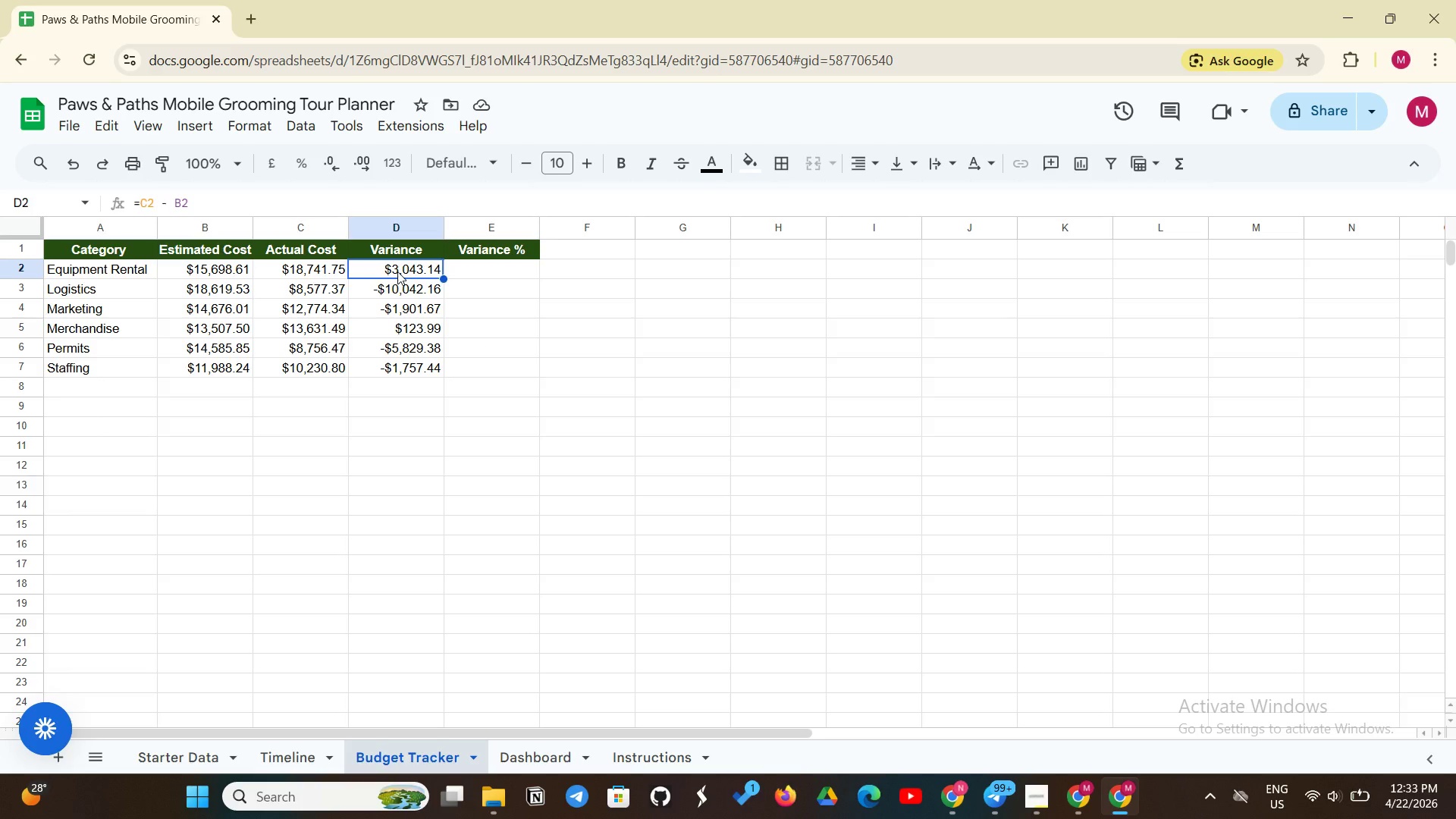 
wait(5.97)
 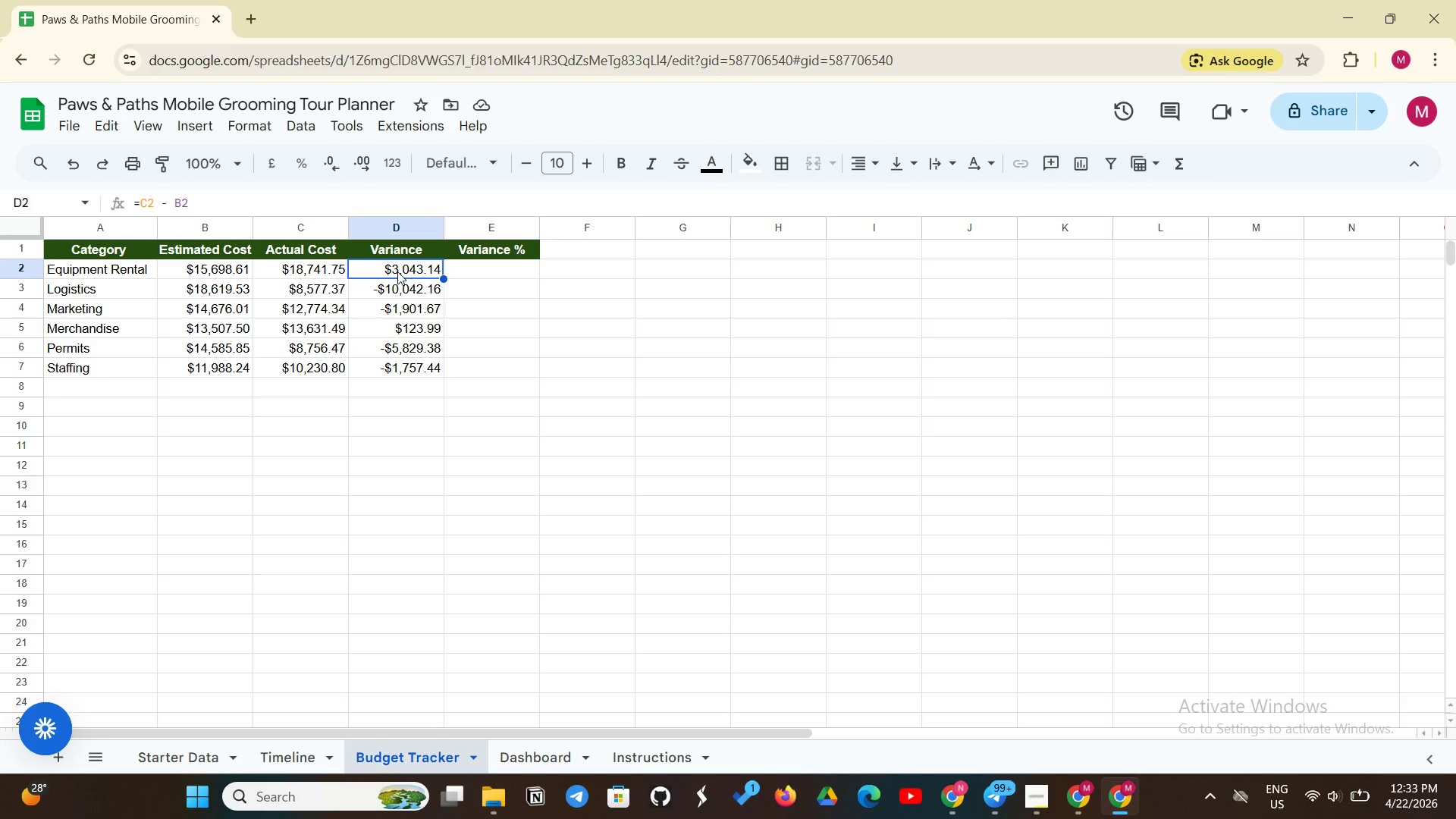 
left_click([425, 293])
 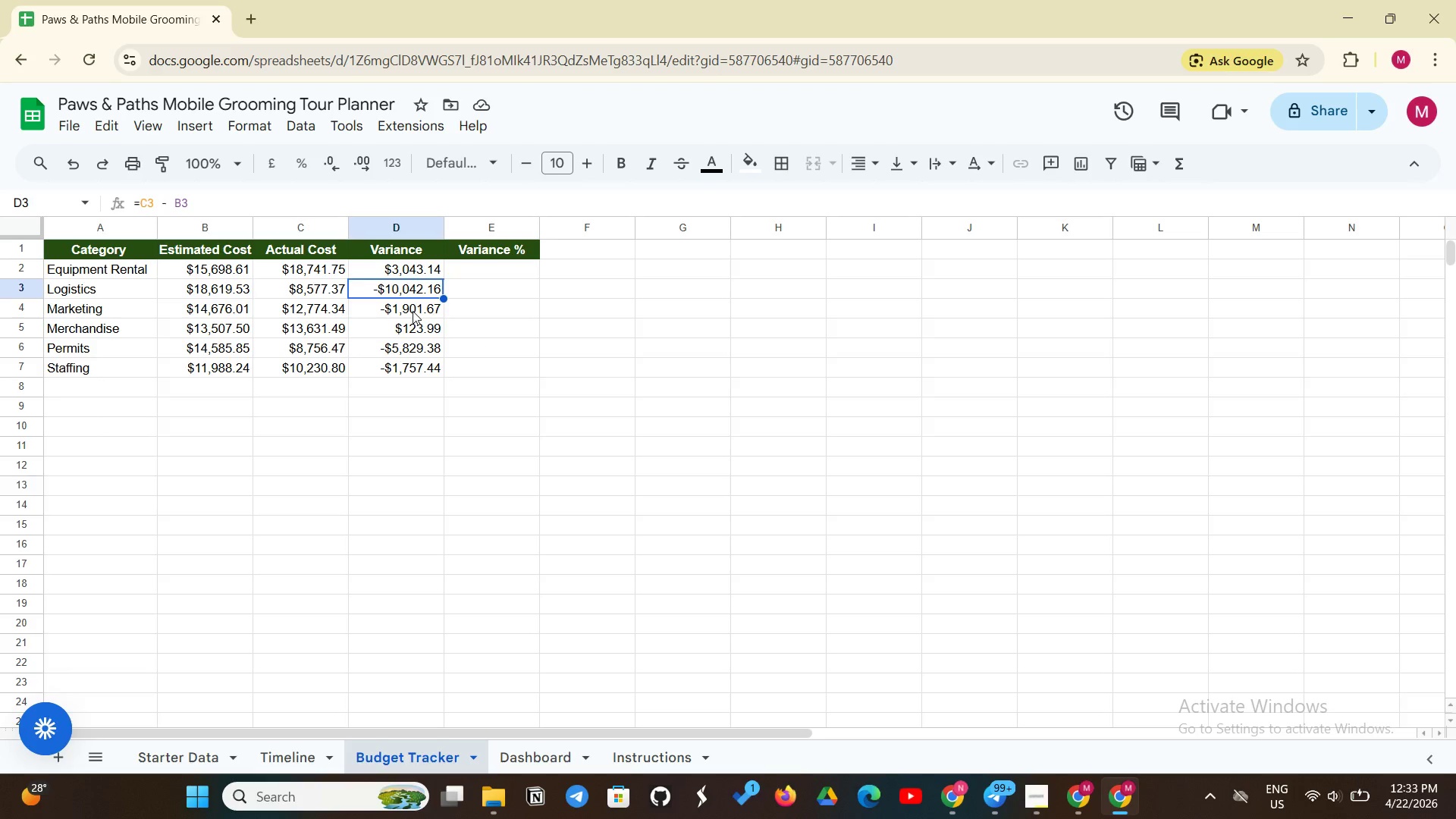 
left_click([413, 315])
 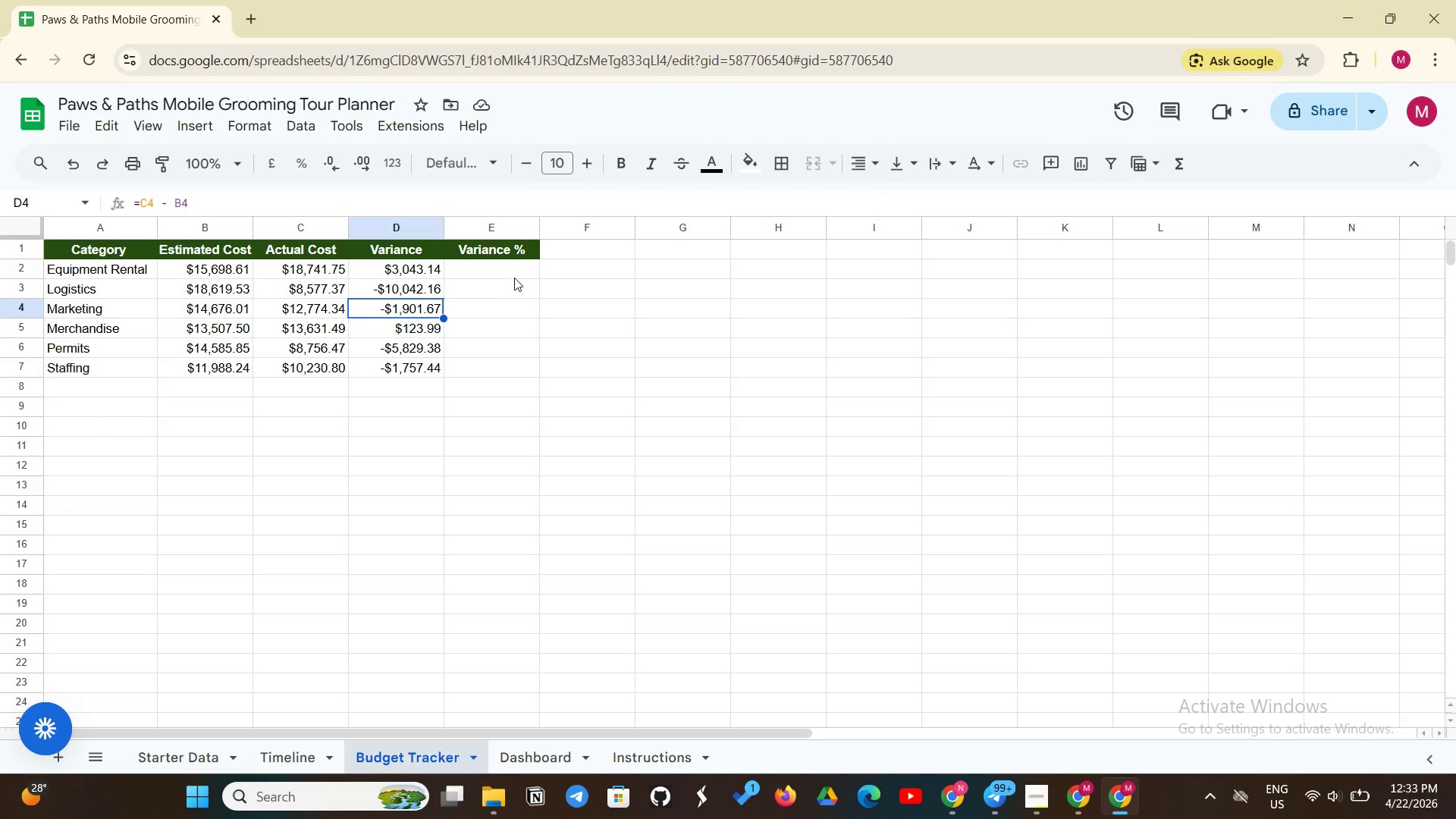 
left_click([521, 275])
 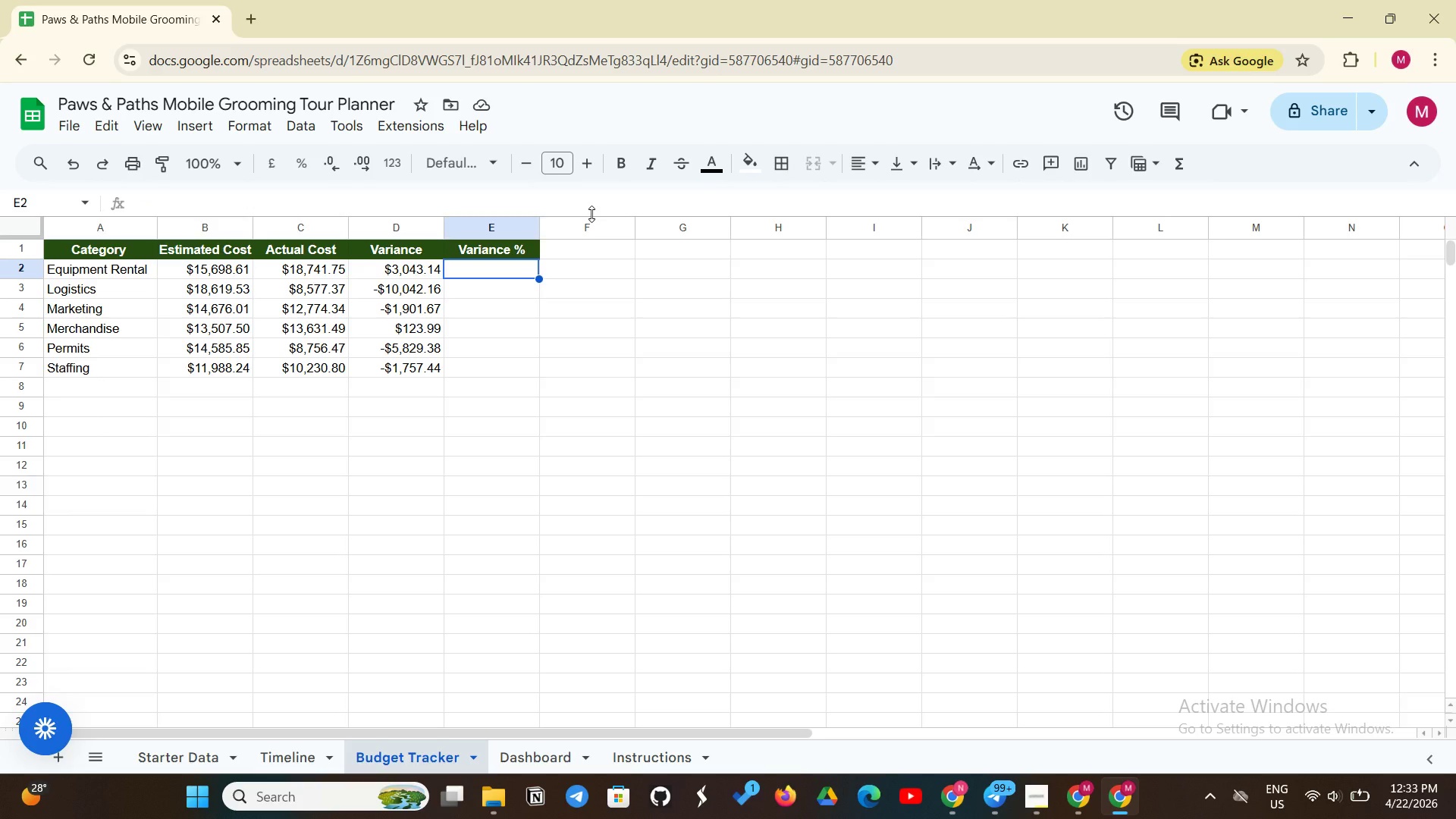 
type(=IFERROR(D2 /B2,0))
 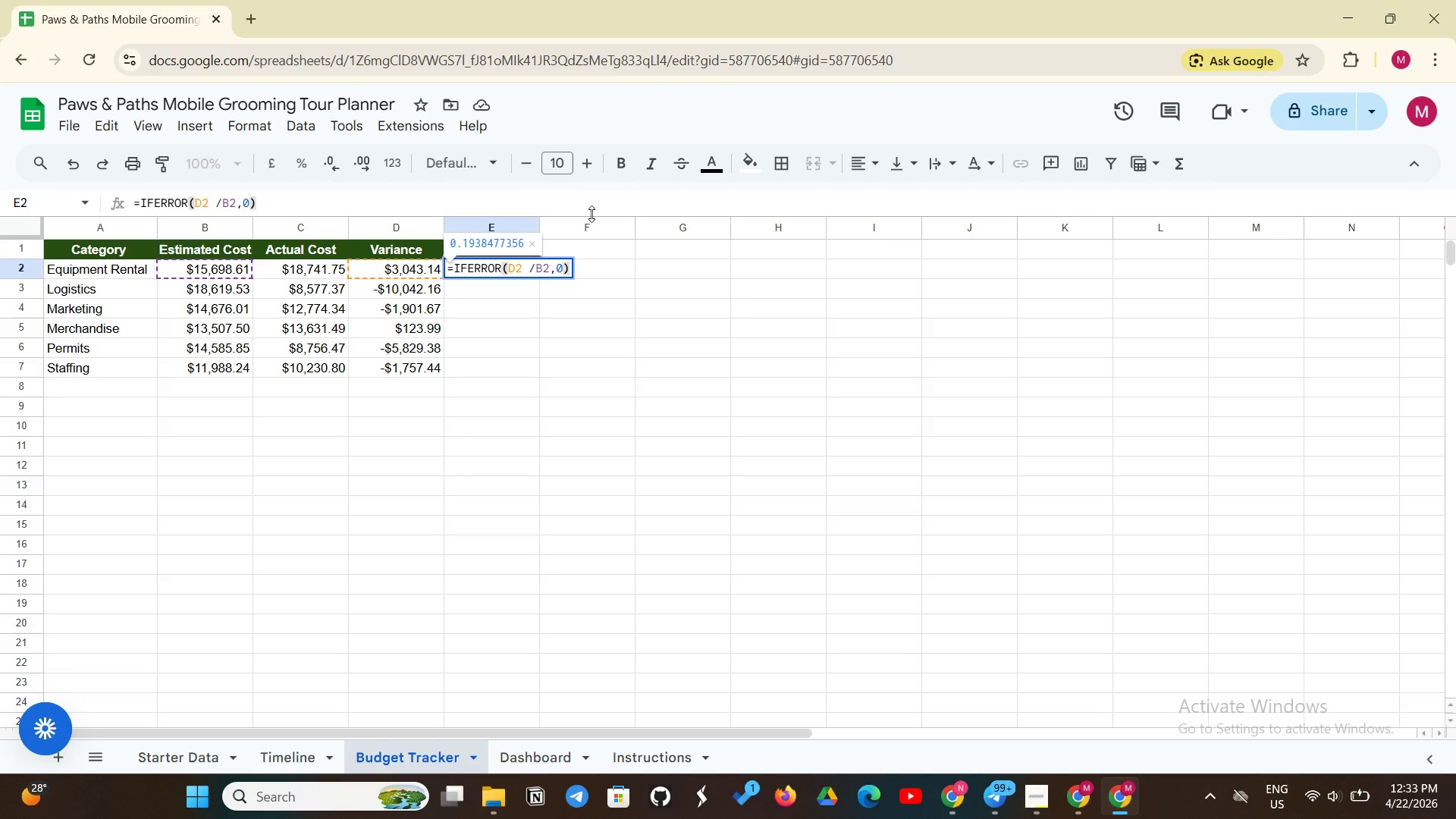 
key(Enter)
 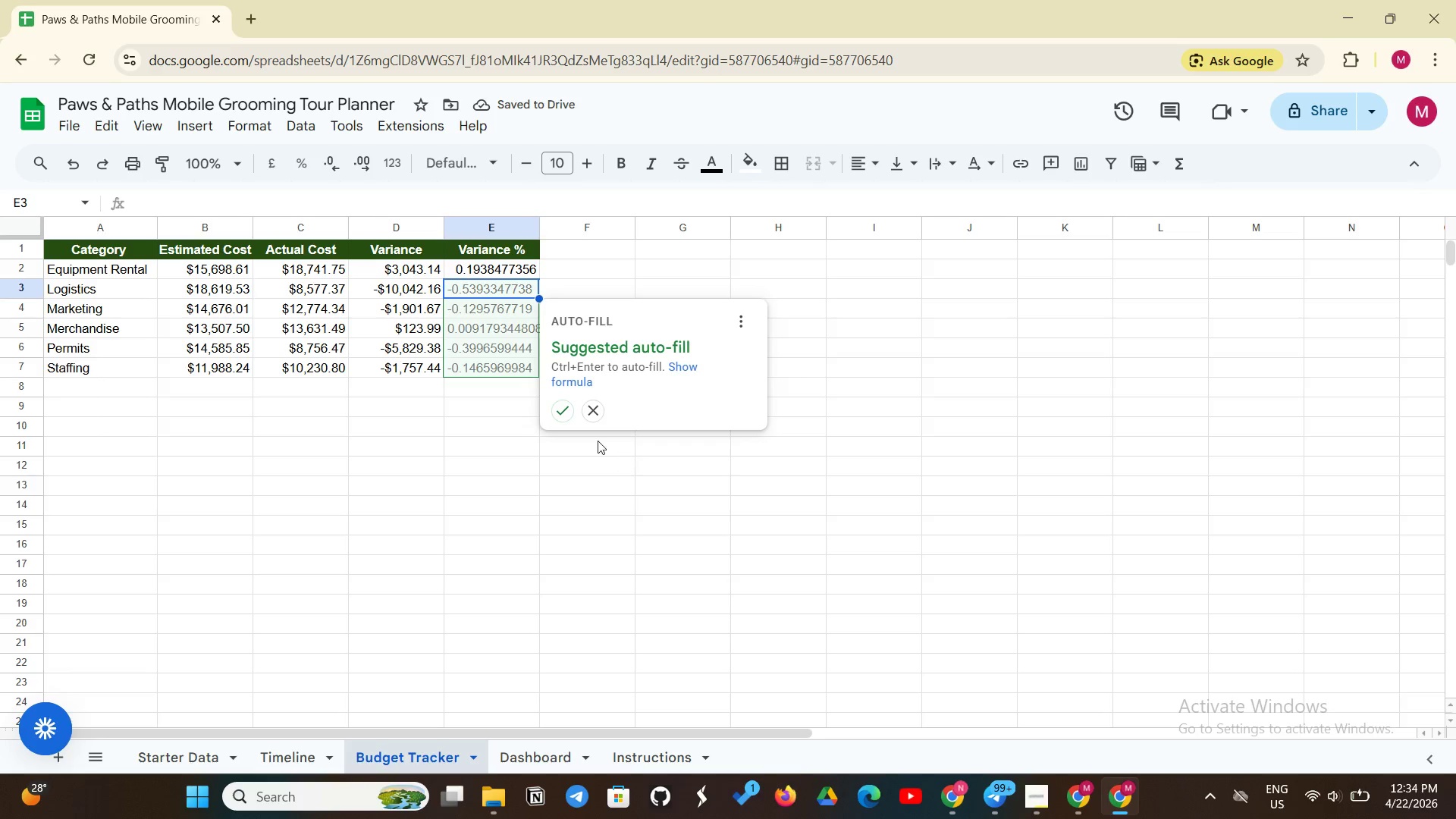 
left_click([560, 402])
 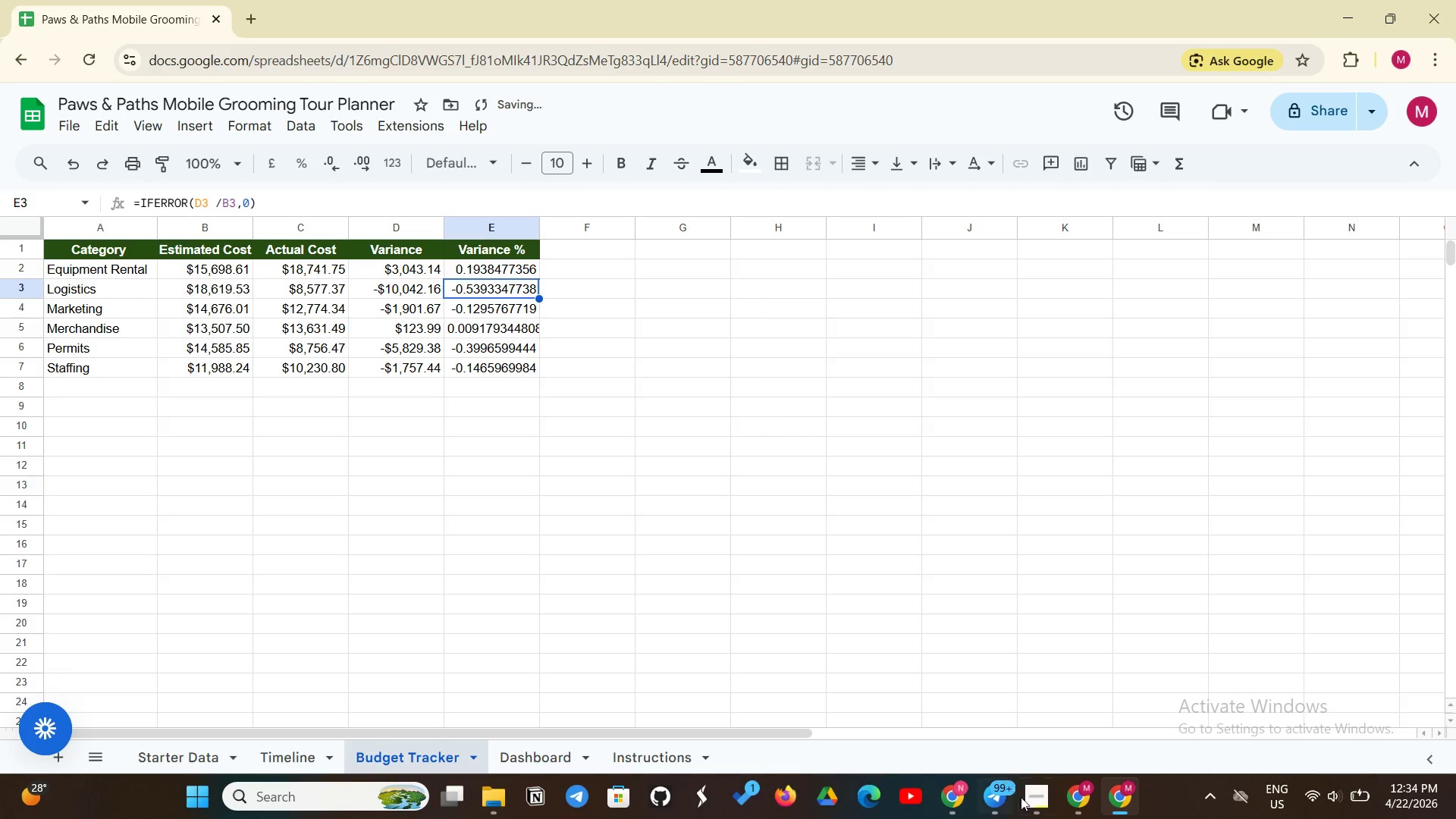 
left_click([1034, 806])